 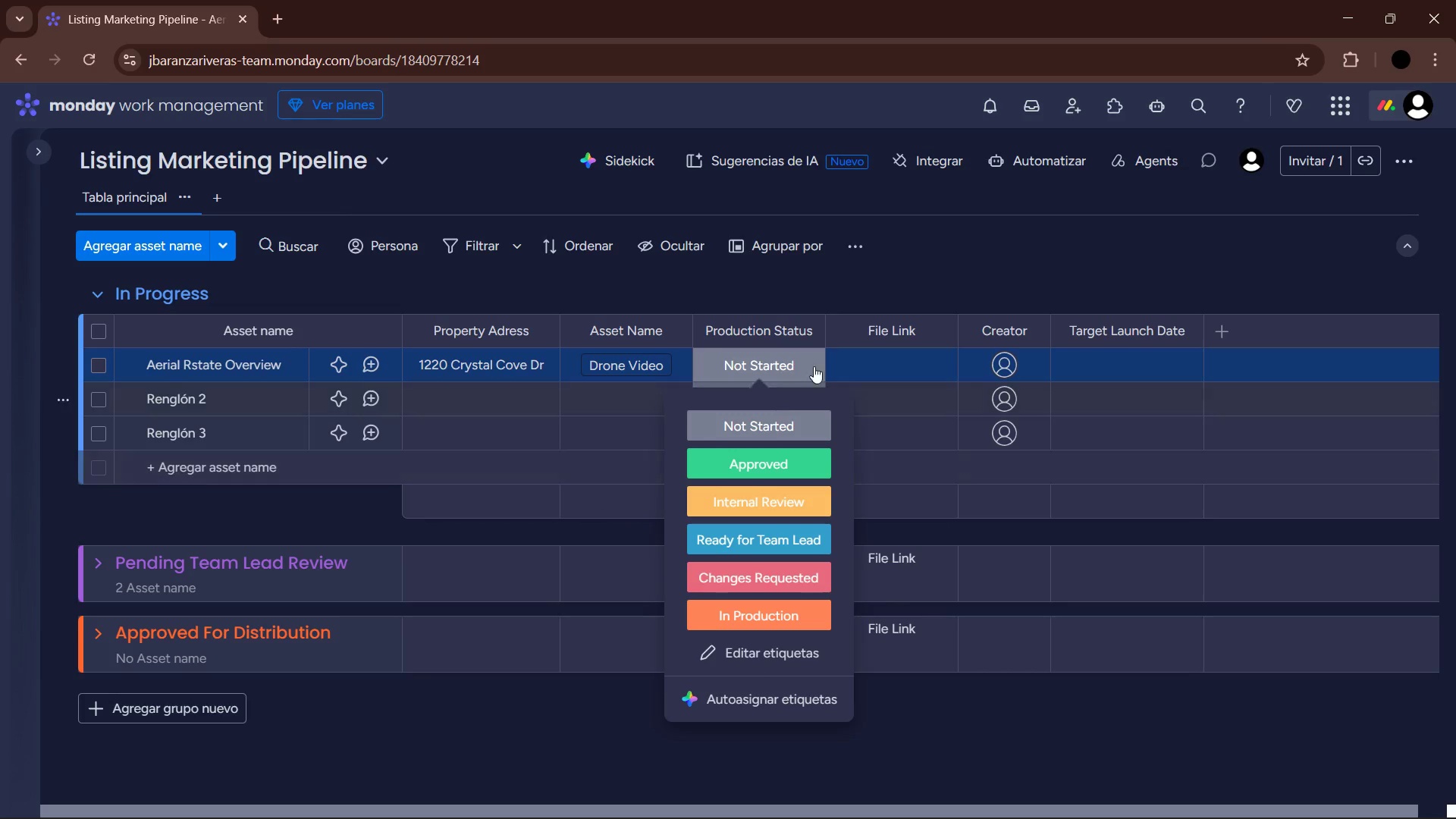 
left_click([761, 656])
 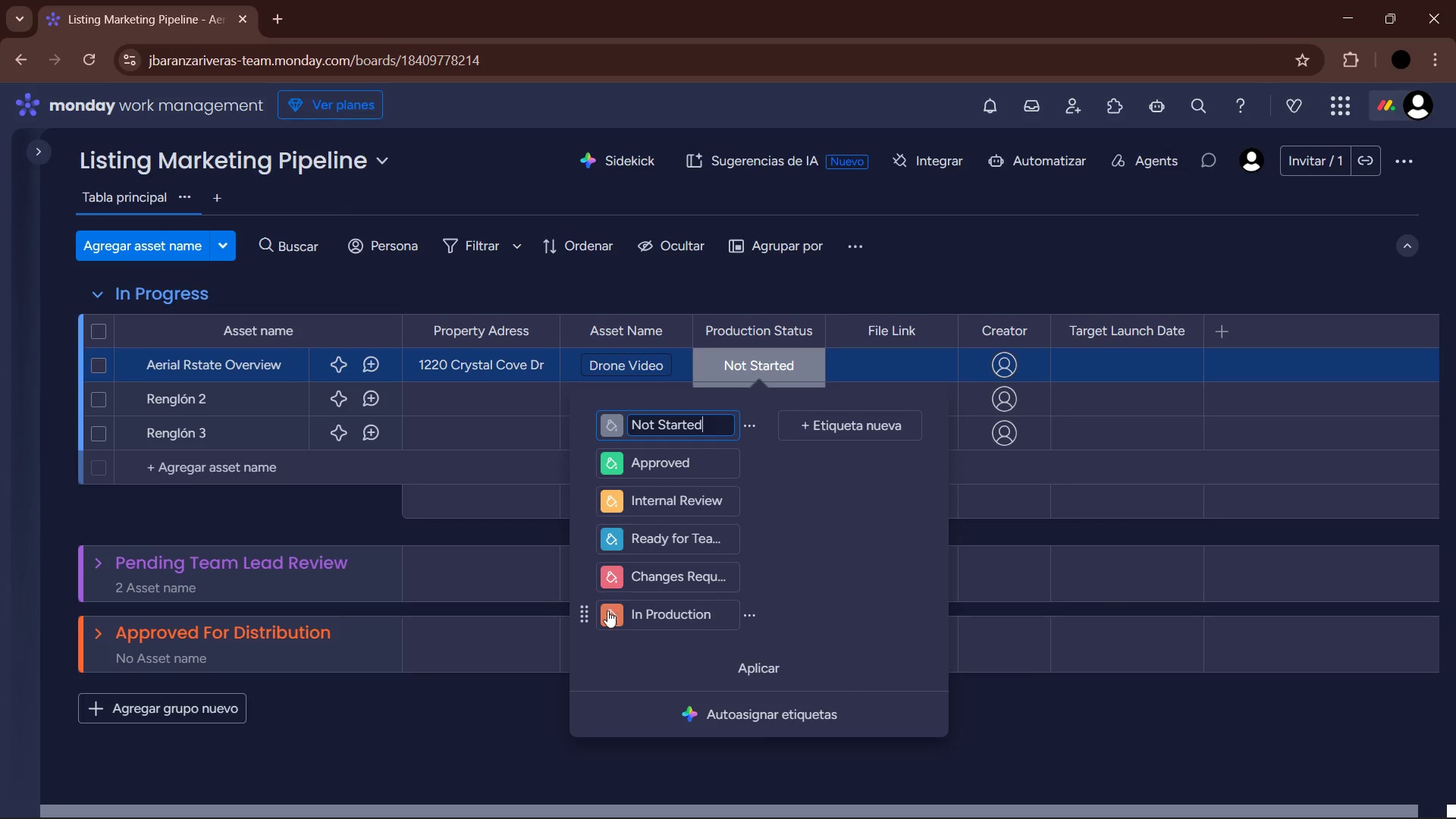 
left_click_drag(start_coordinate=[582, 607], to_coordinate=[585, 450])
 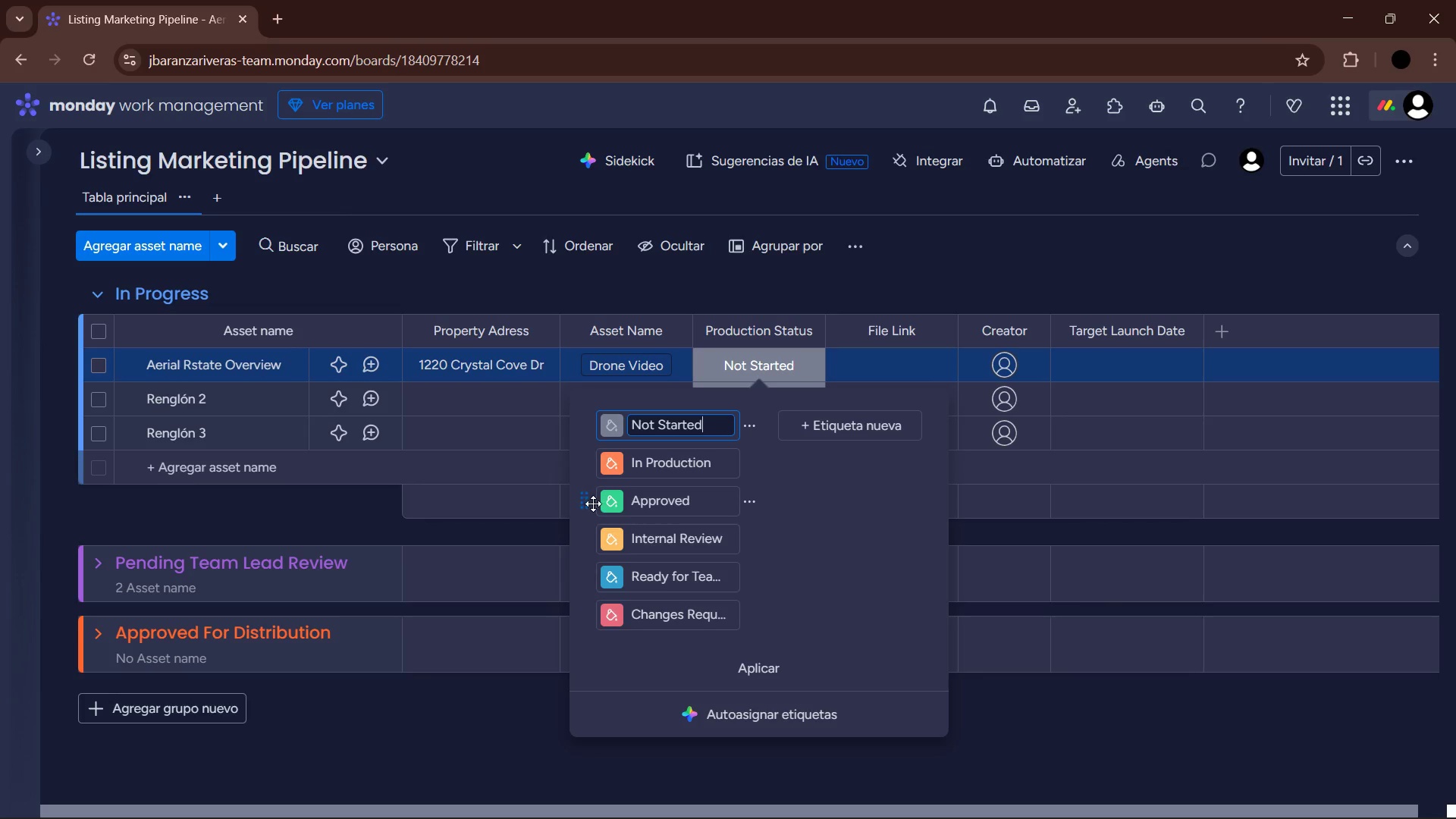 
left_click_drag(start_coordinate=[584, 499], to_coordinate=[582, 620])
 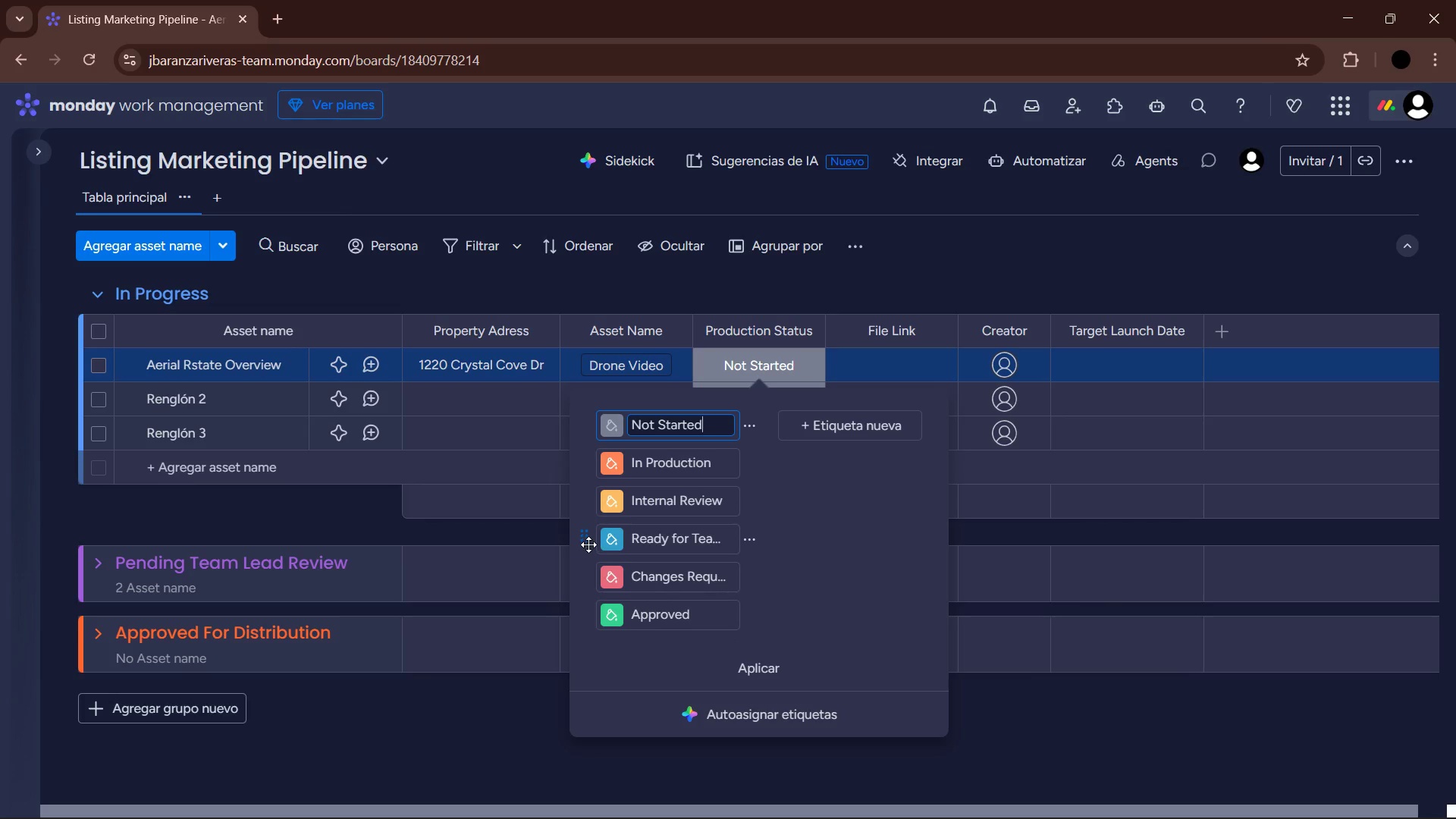 
left_click_drag(start_coordinate=[586, 544], to_coordinate=[582, 503])
 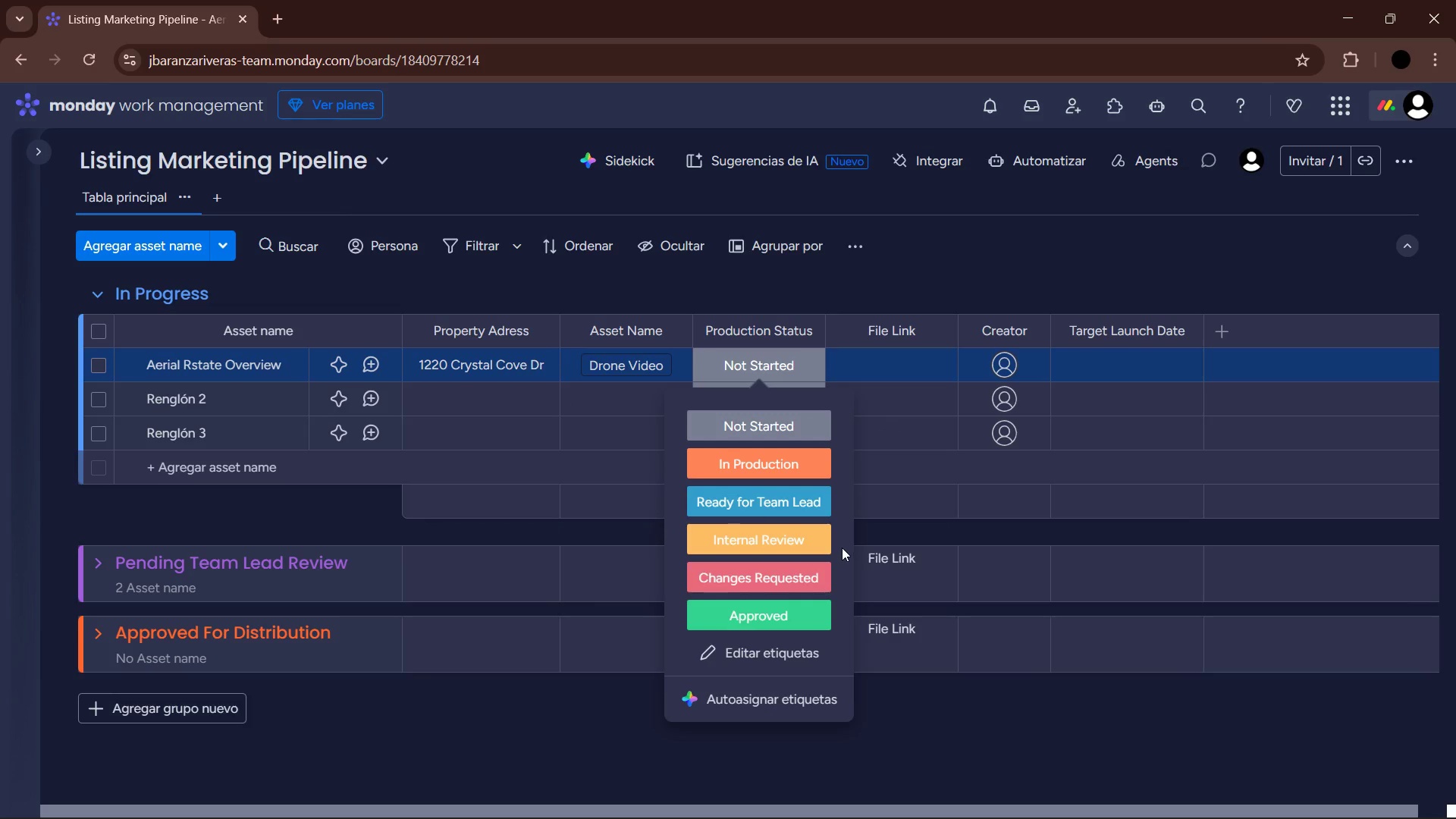 
left_click([780, 455])
 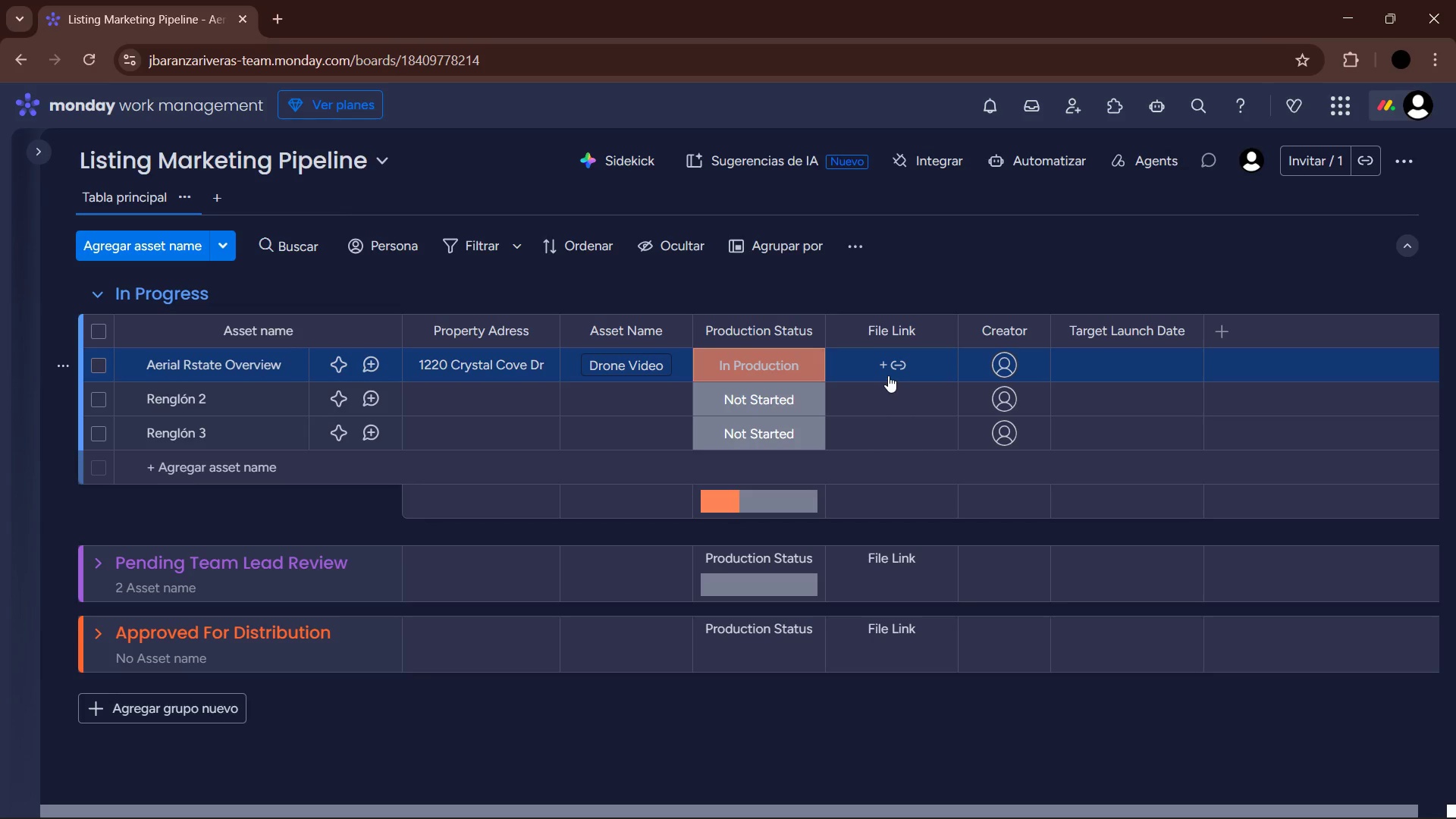 
left_click([888, 375])
 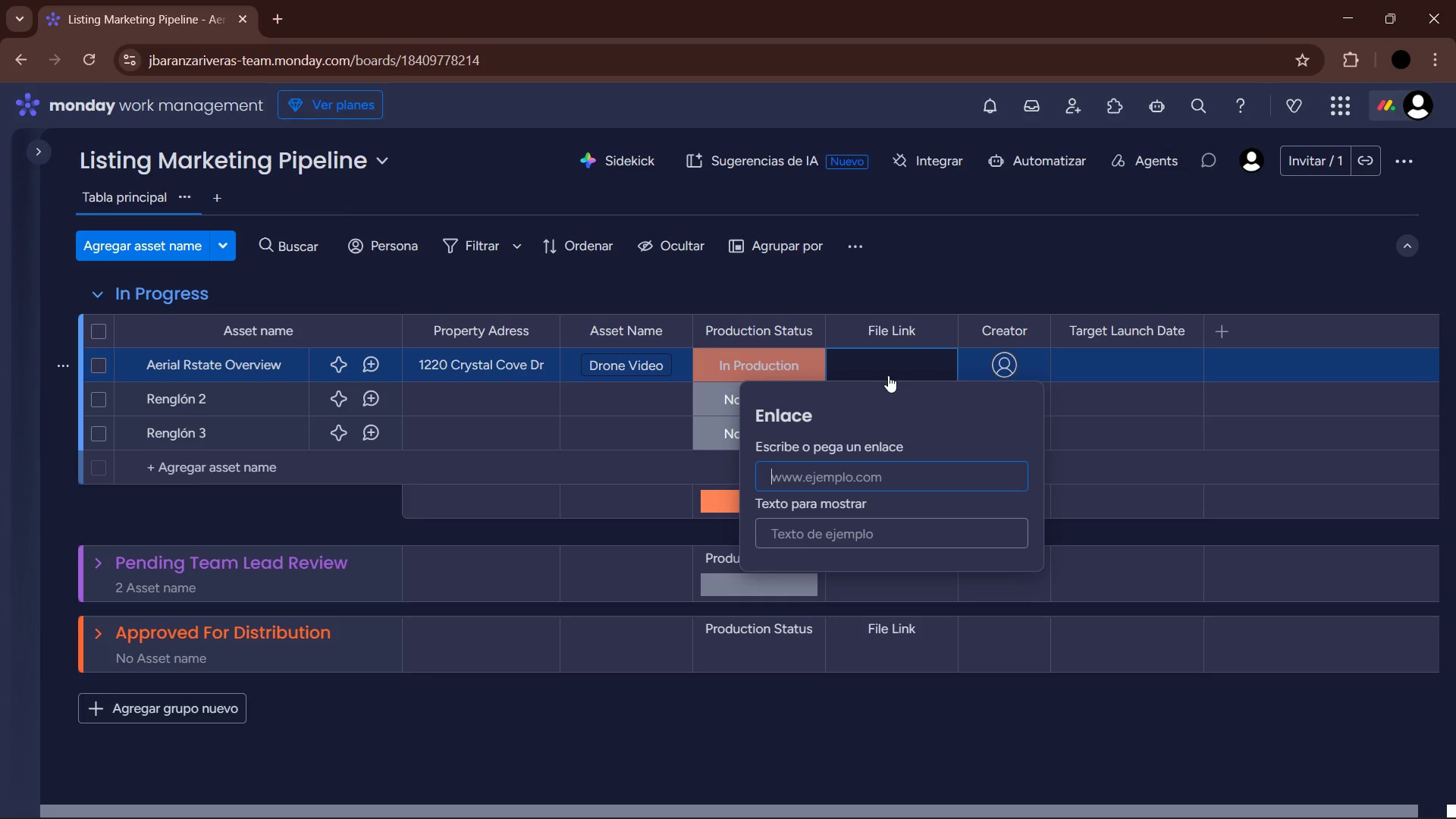 
type(drive.google.com&f&cryst01)
 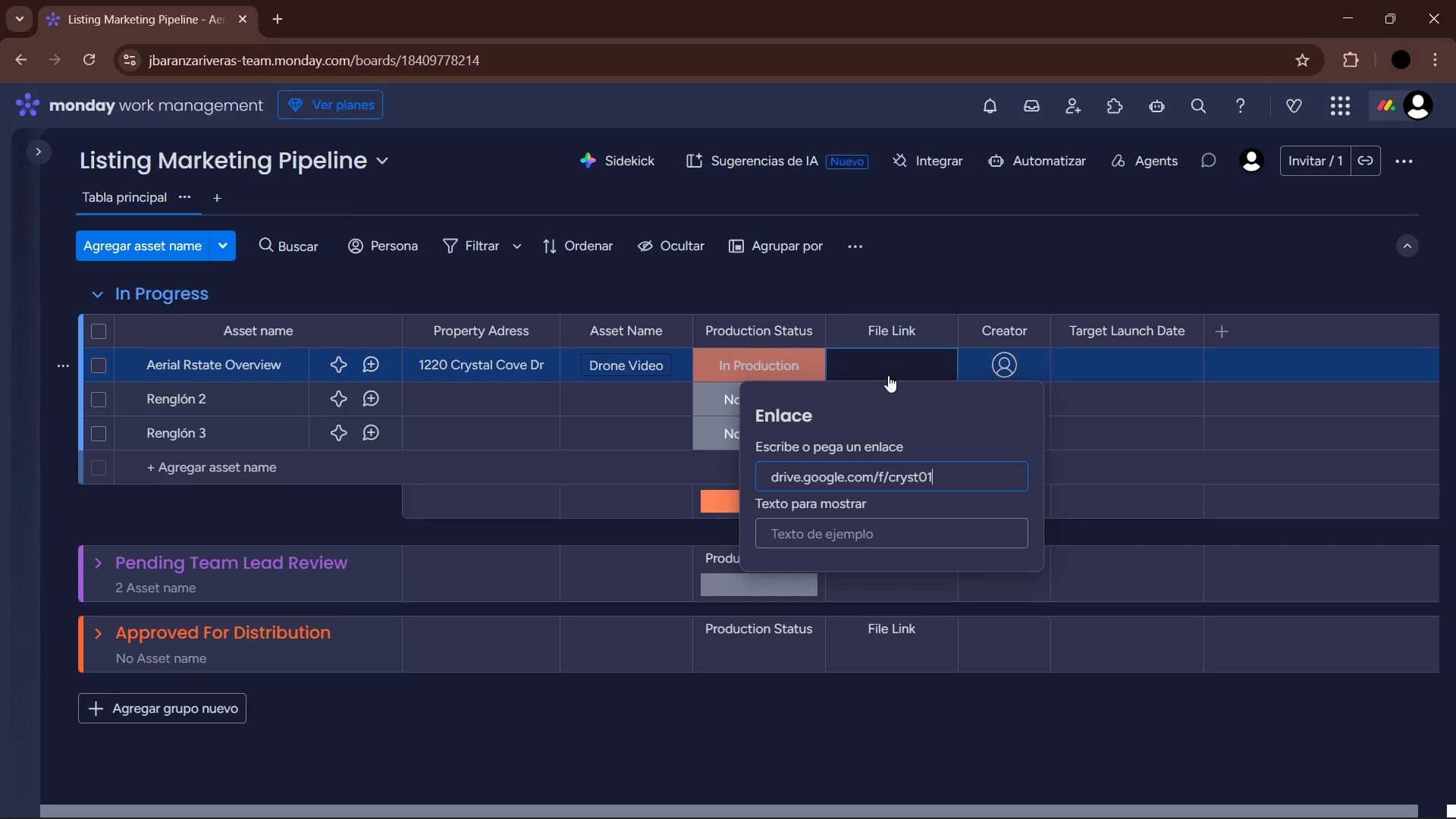 
 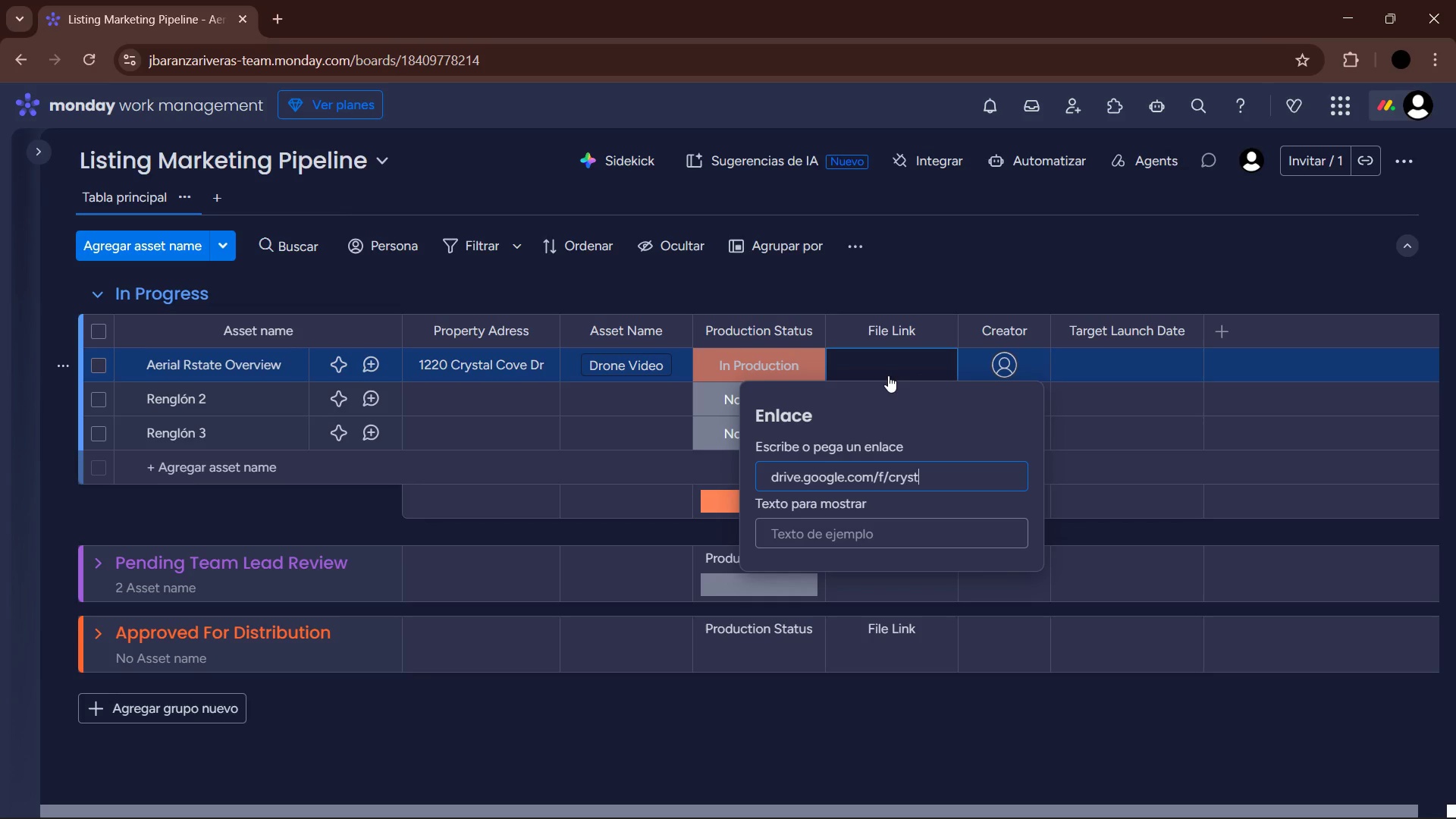 
key(Enter)
 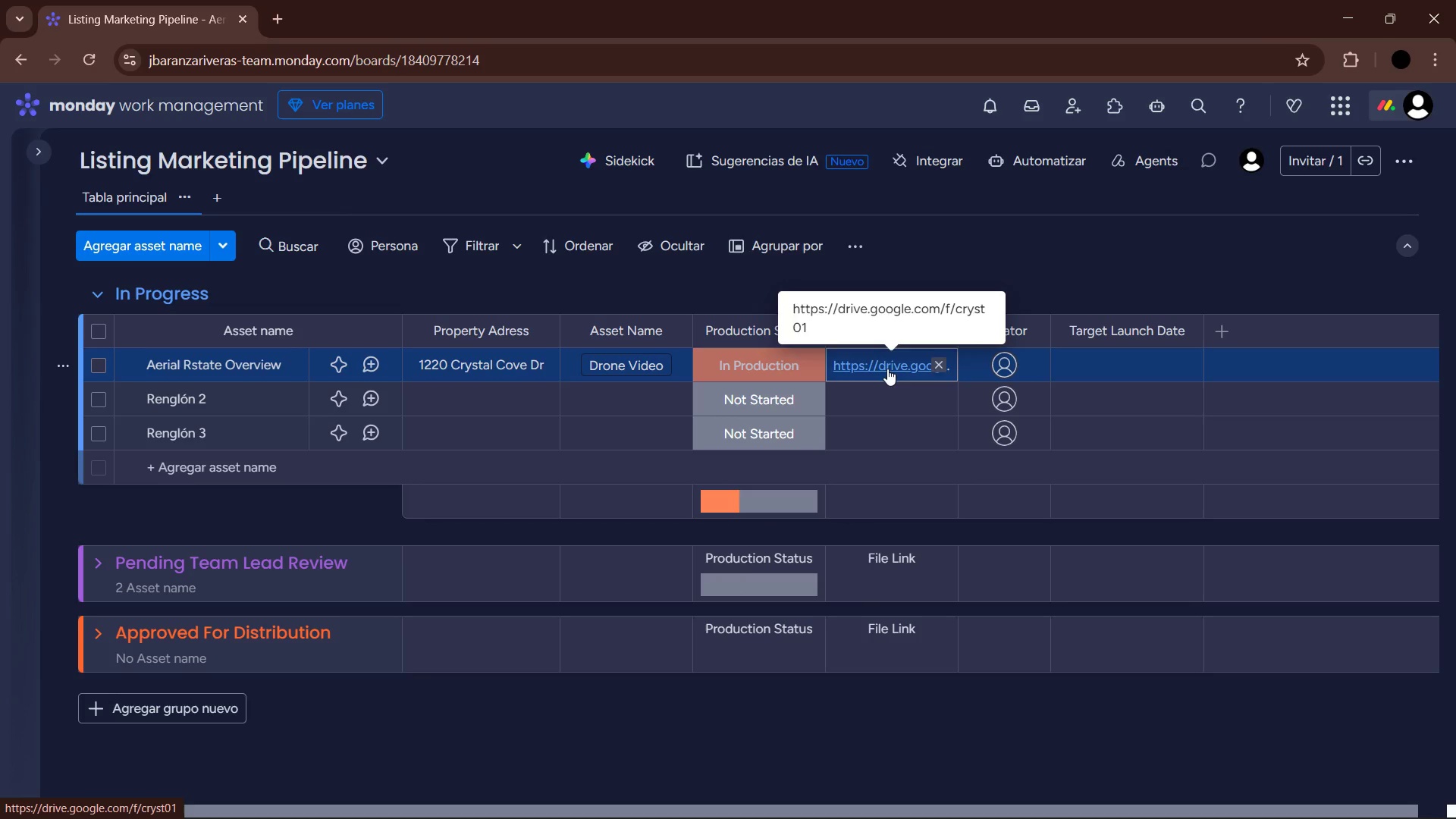 
left_click([1006, 362])
 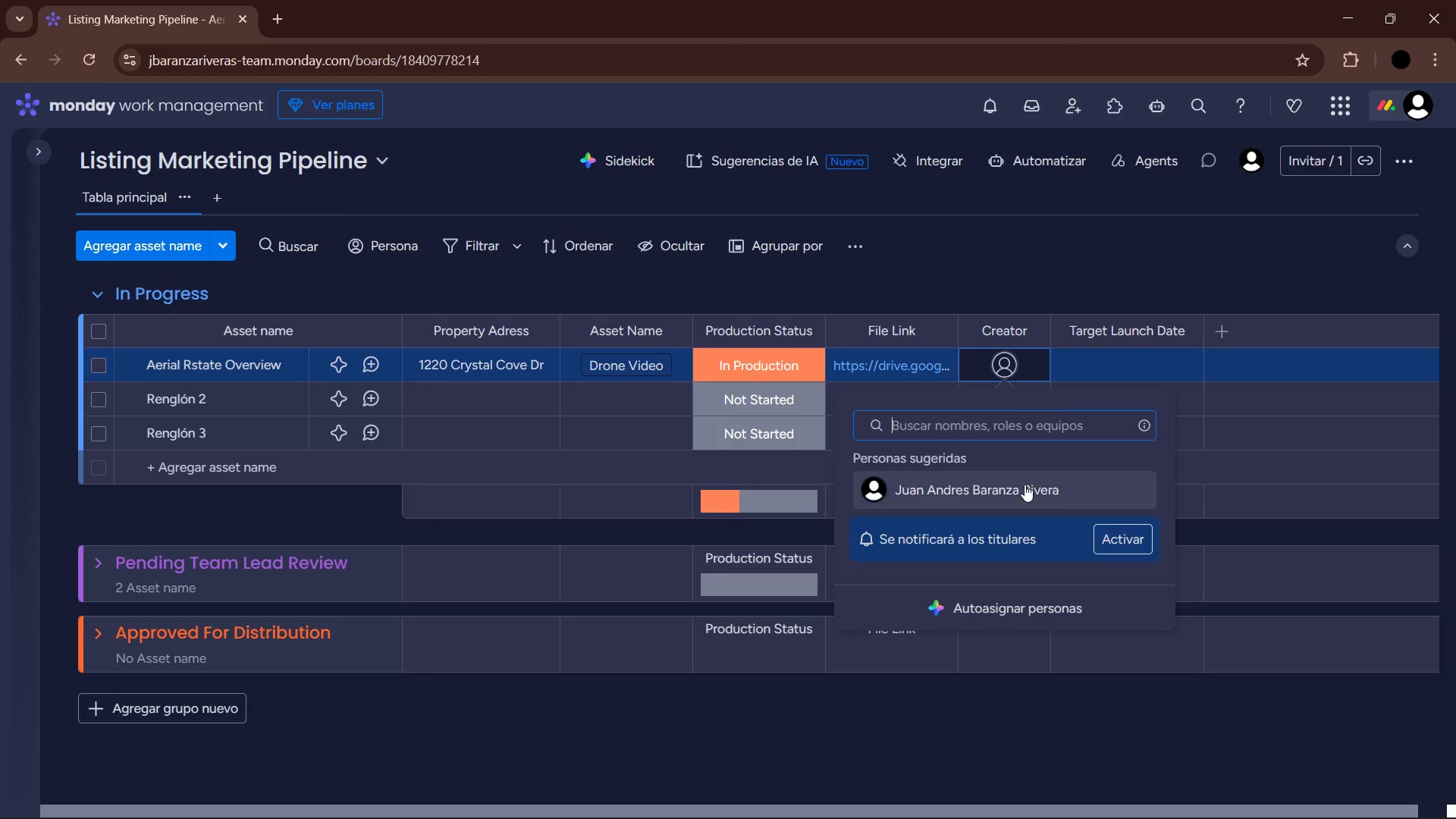 
left_click([1022, 485])
 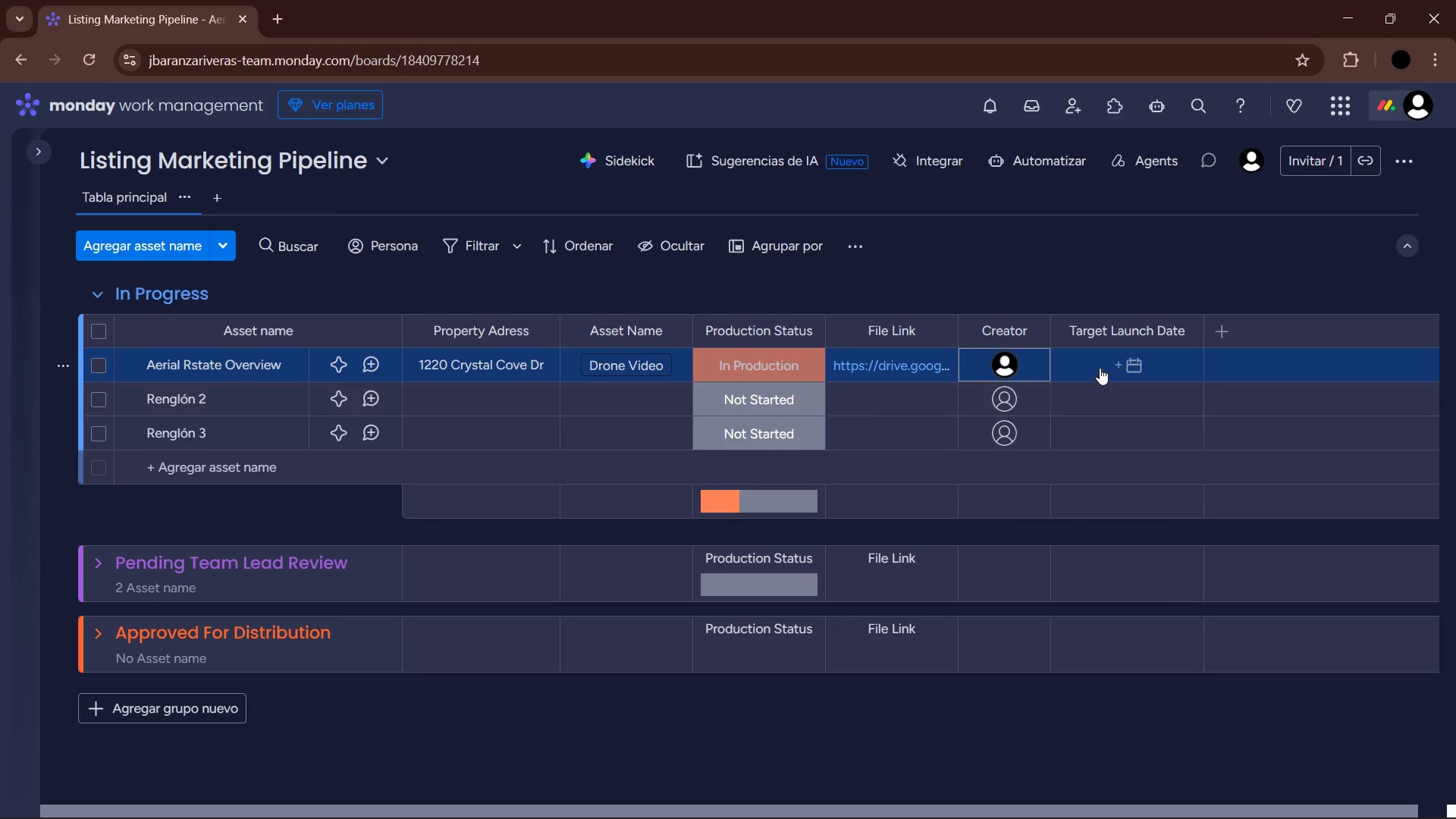 
left_click([1100, 368])
 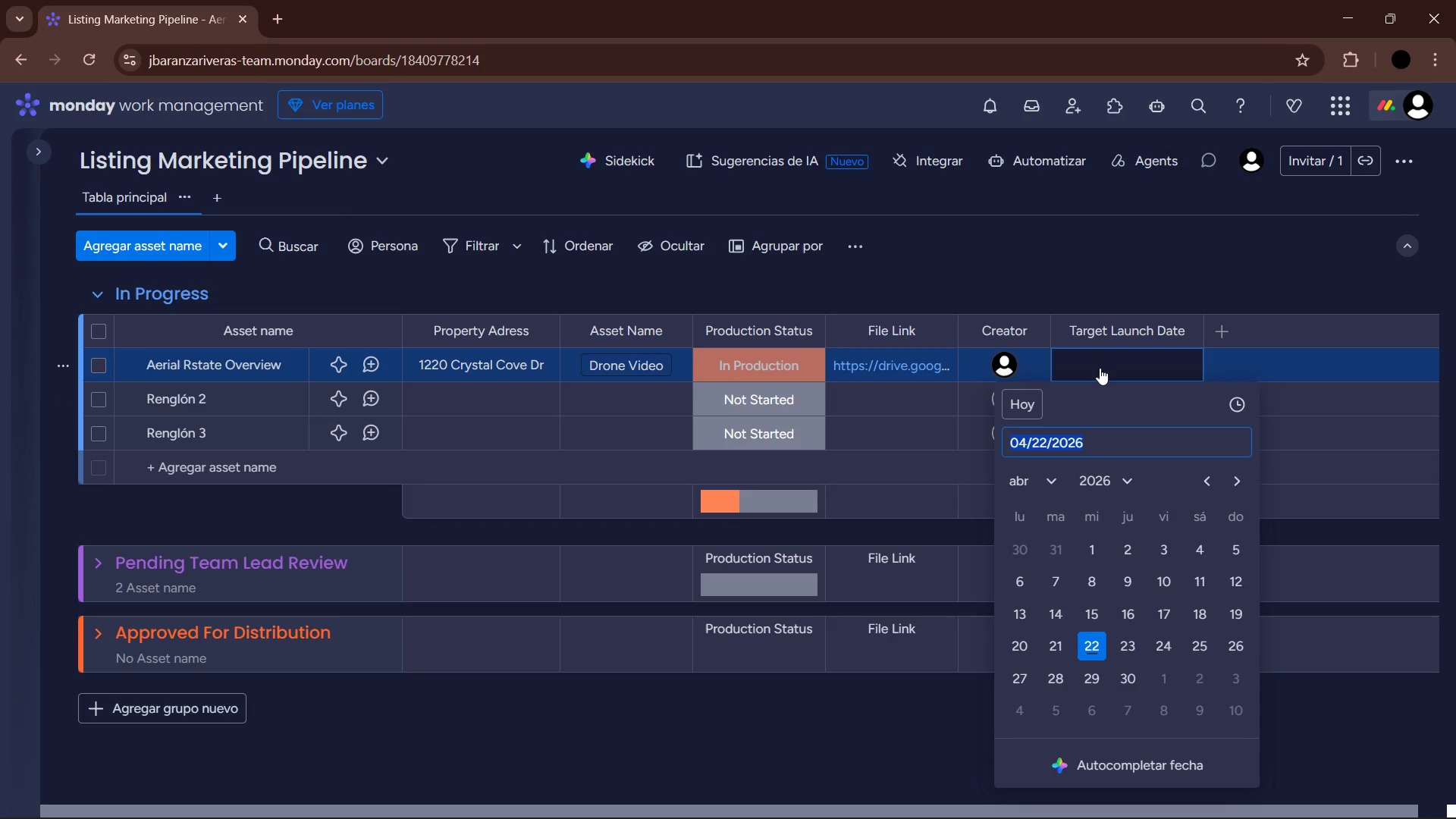 
left_click([1049, 494])
 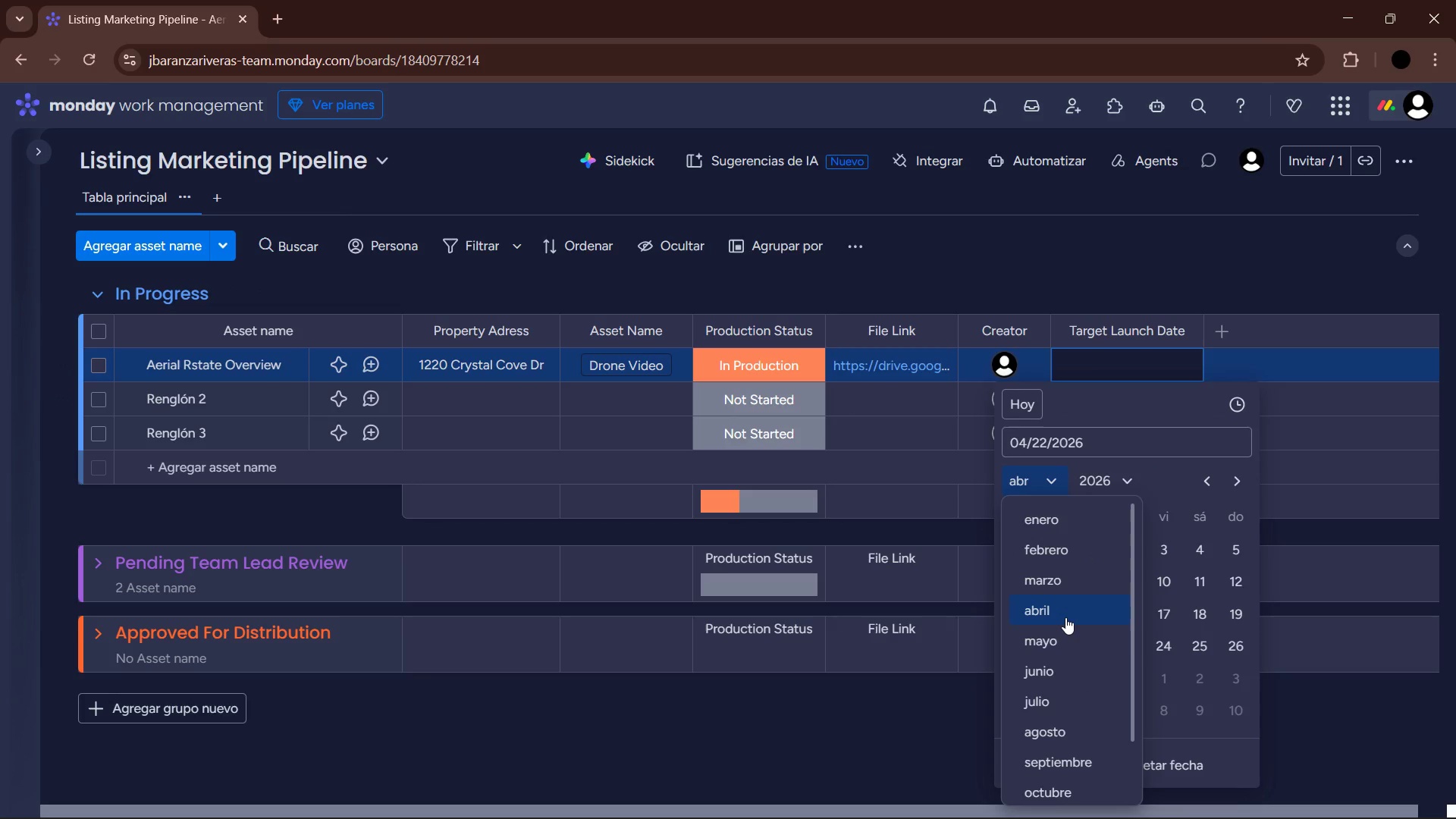 
left_click([1062, 642])
 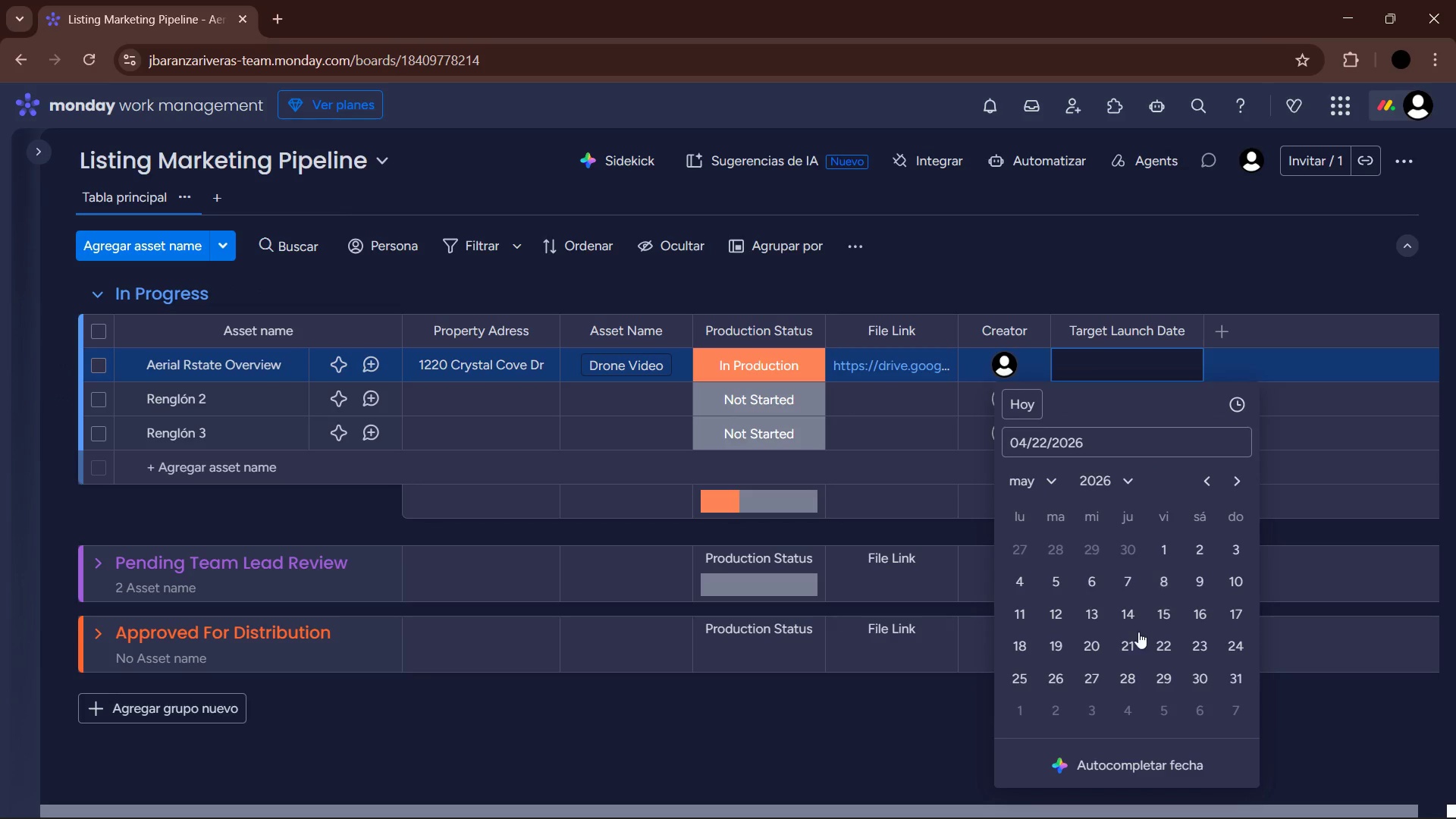 
left_click([1165, 619])
 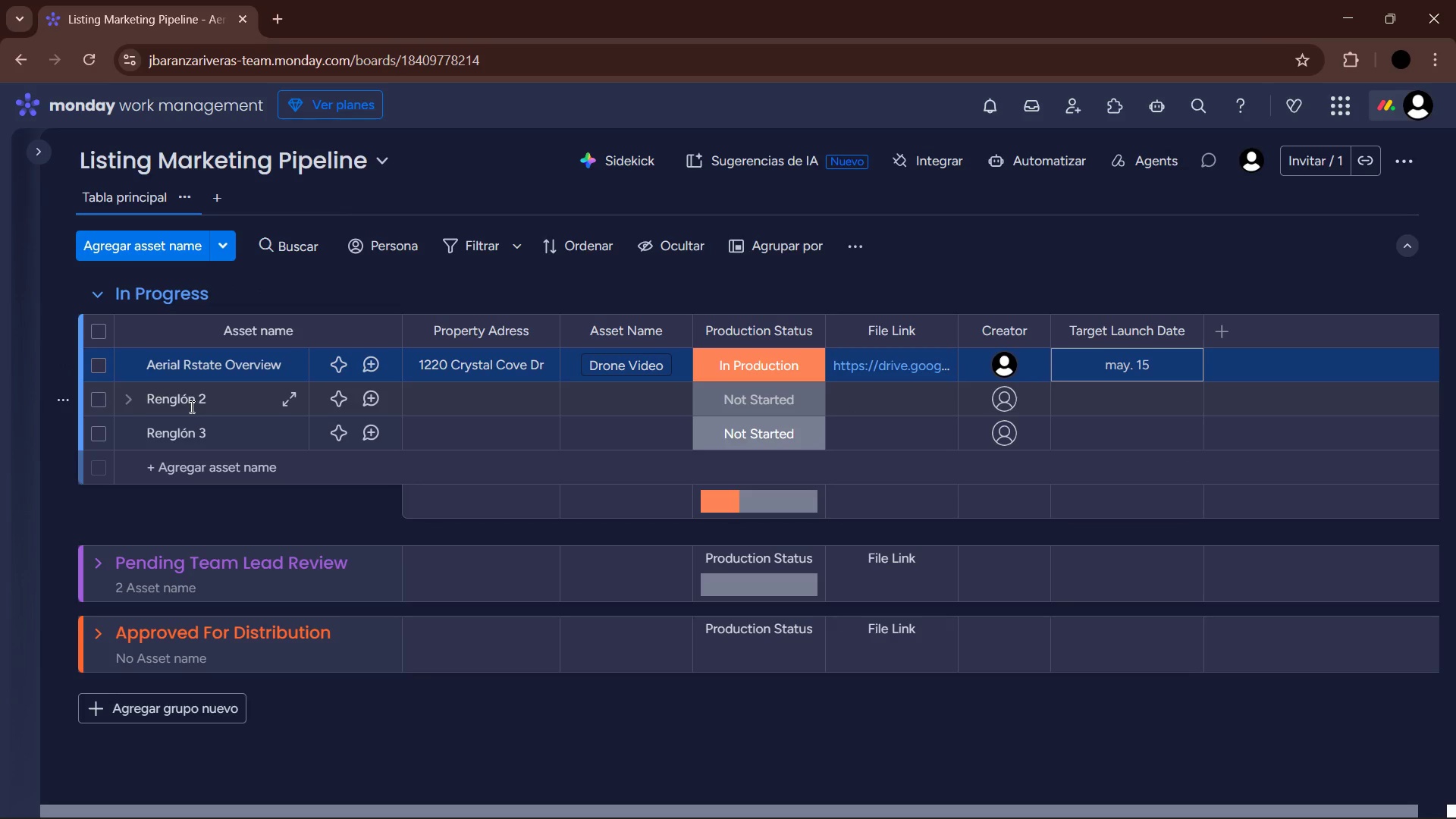 
left_click_drag(start_coordinate=[219, 399], to_coordinate=[146, 399])
 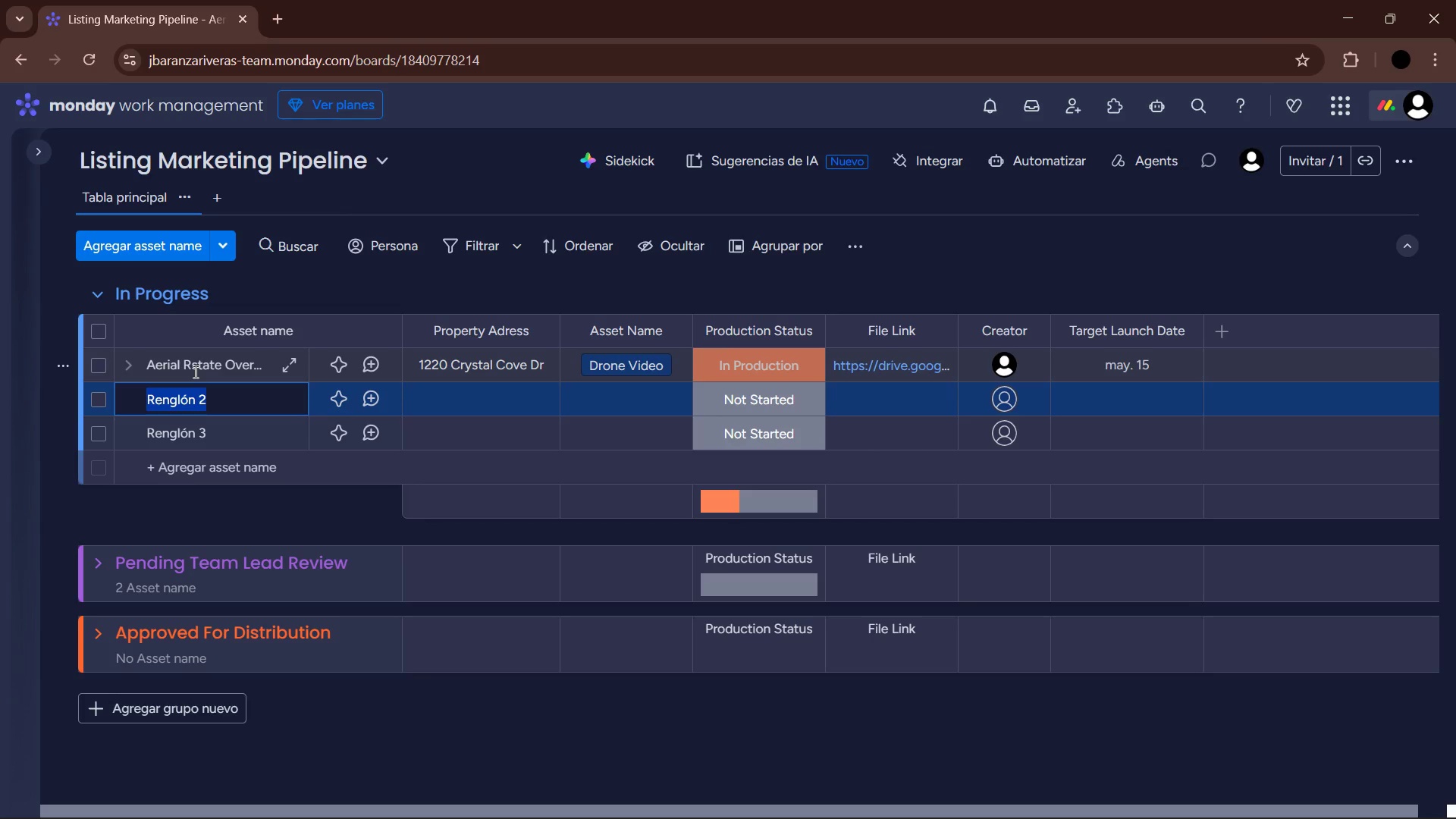 
left_click([194, 372])
 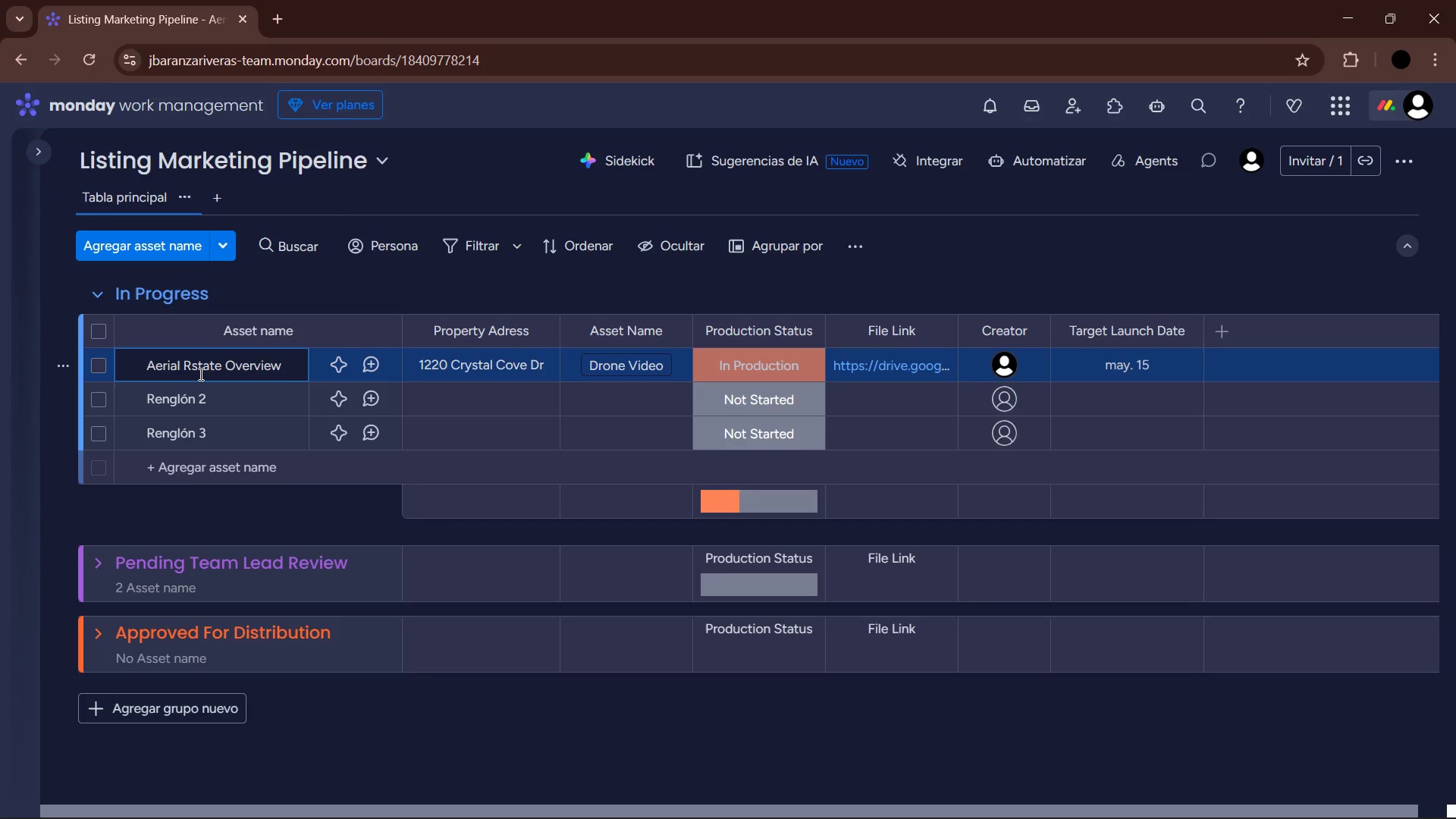 
key(Backspace)
 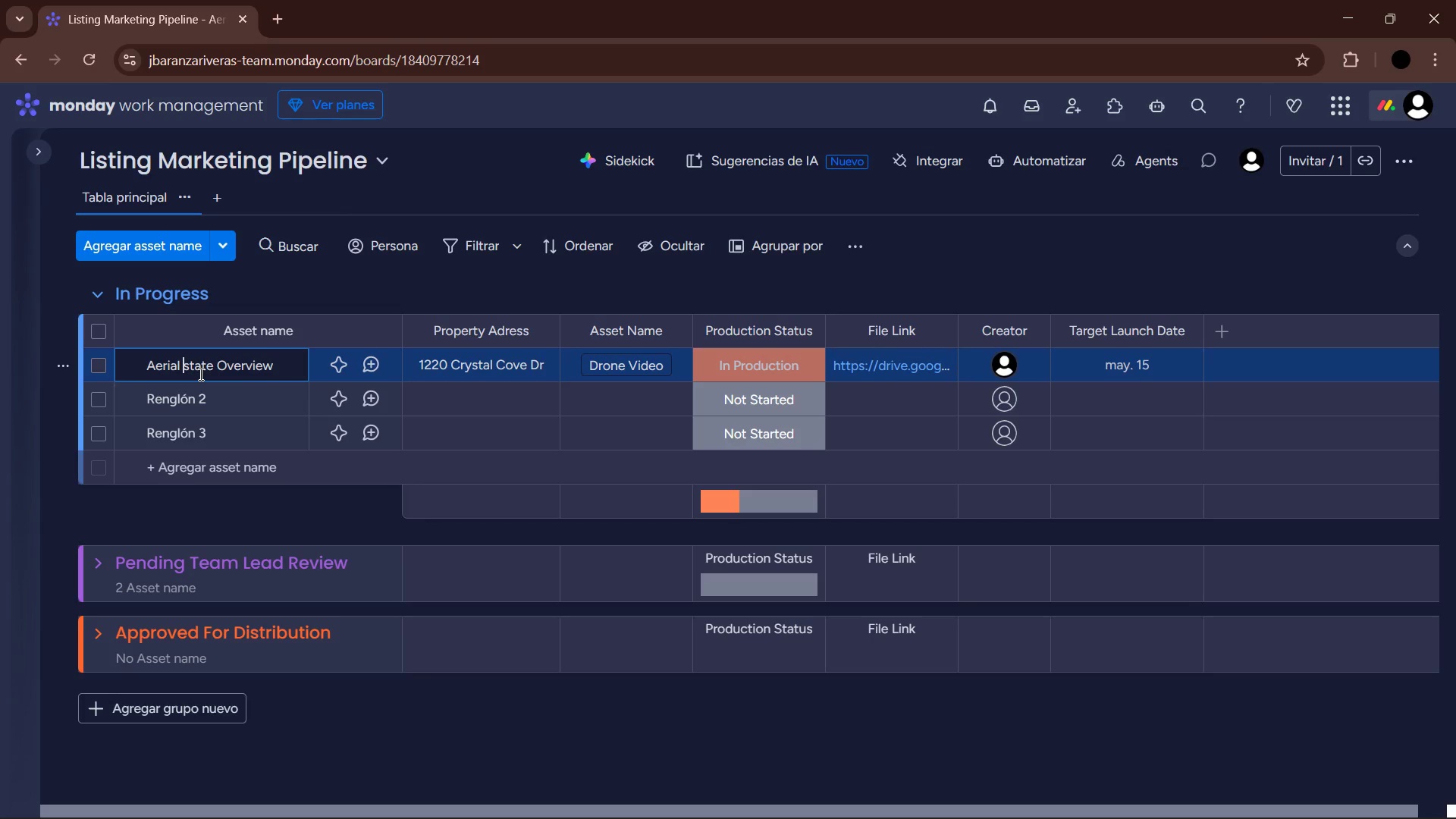 
key(CapsLock)
 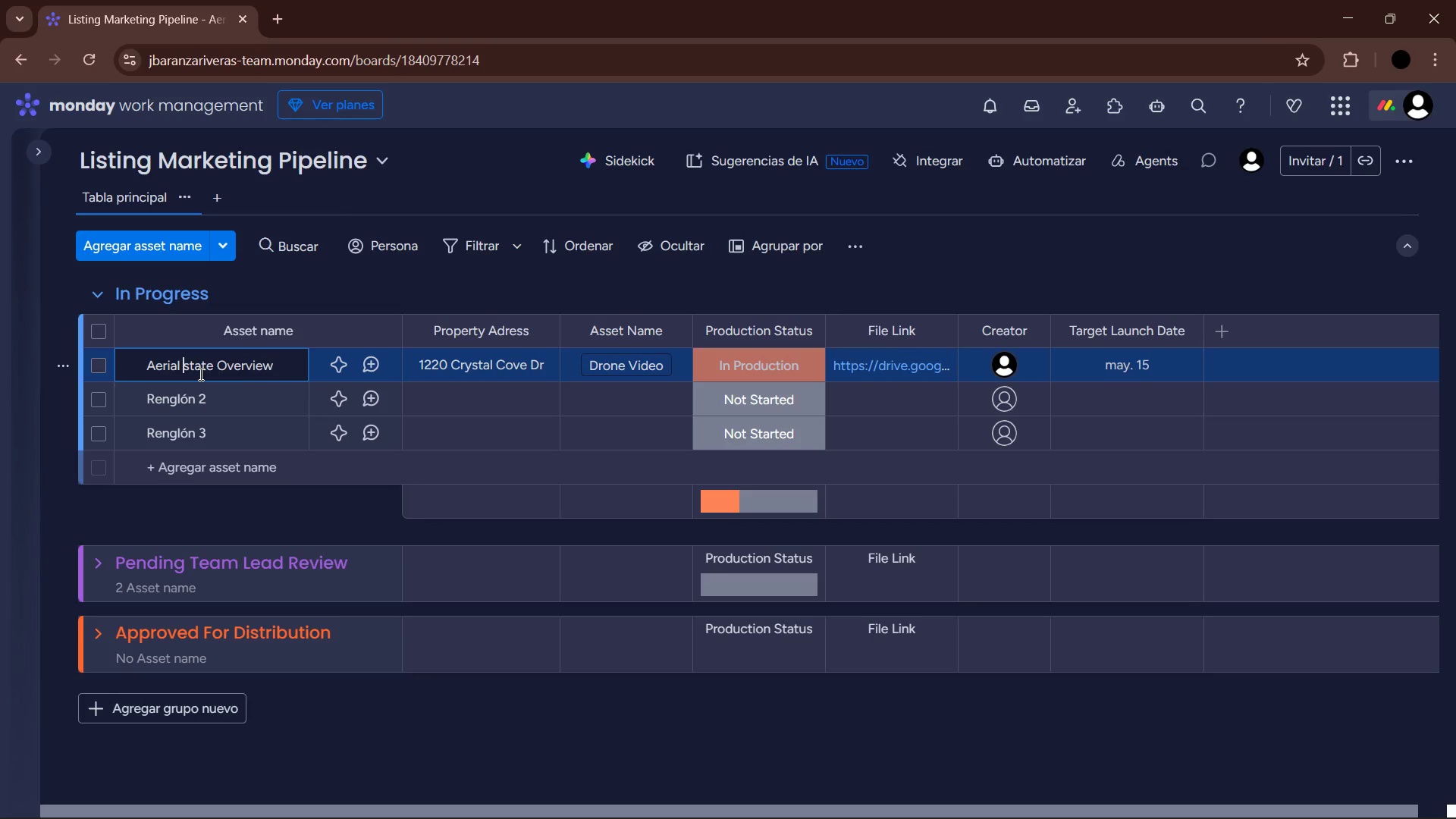 
key(E)
 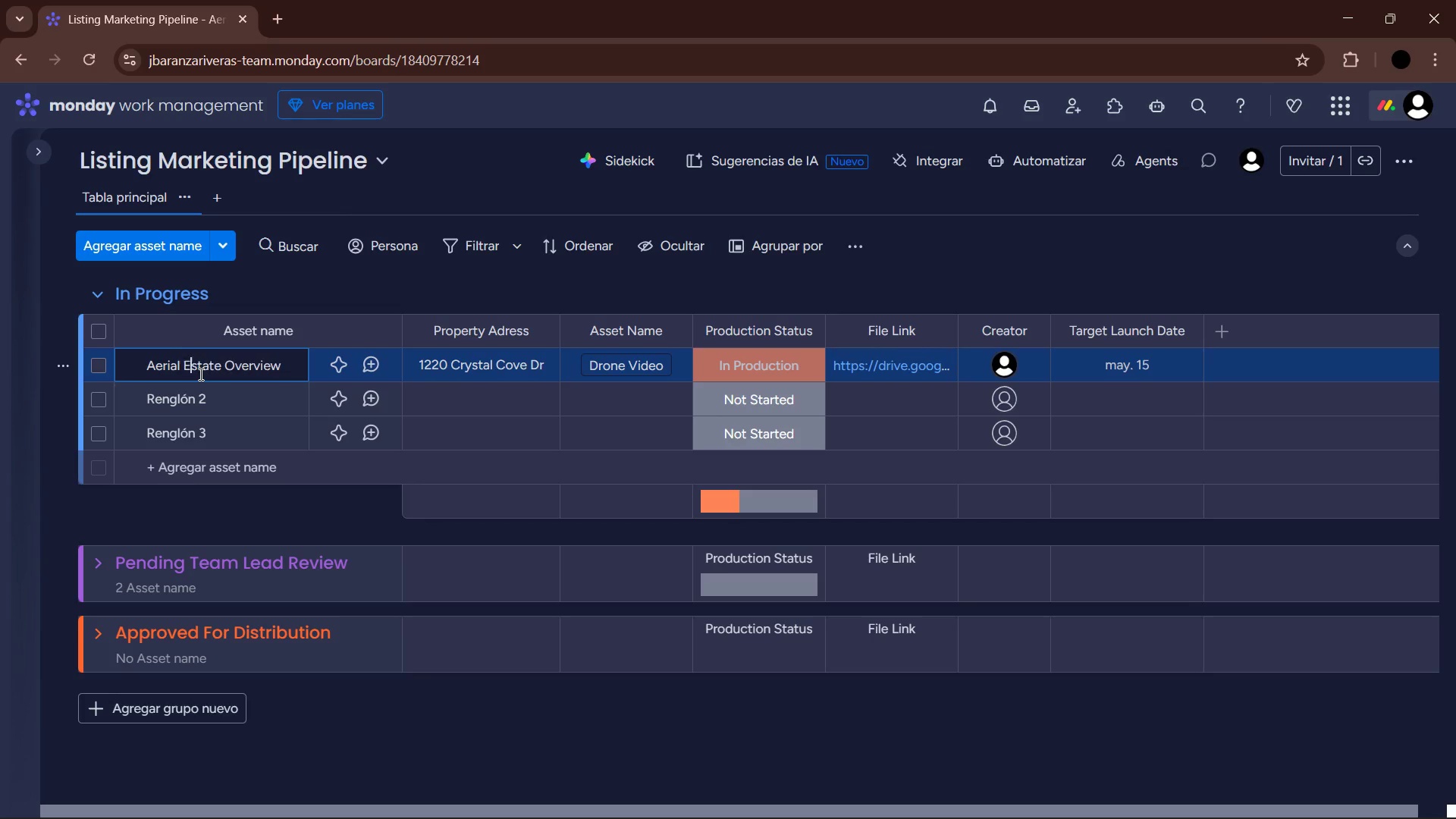 
key(CapsLock)
 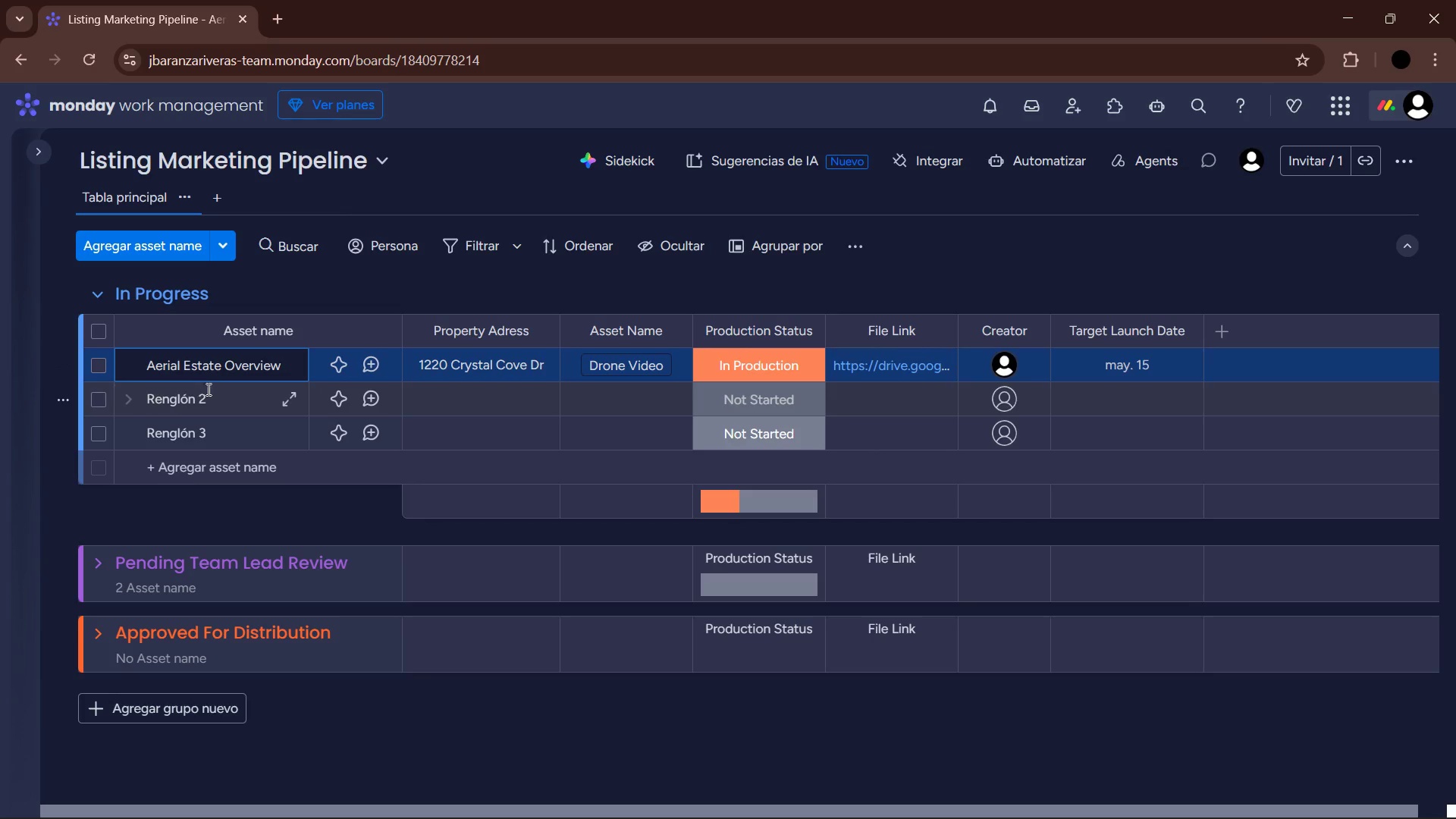 
left_click([199, 399])
 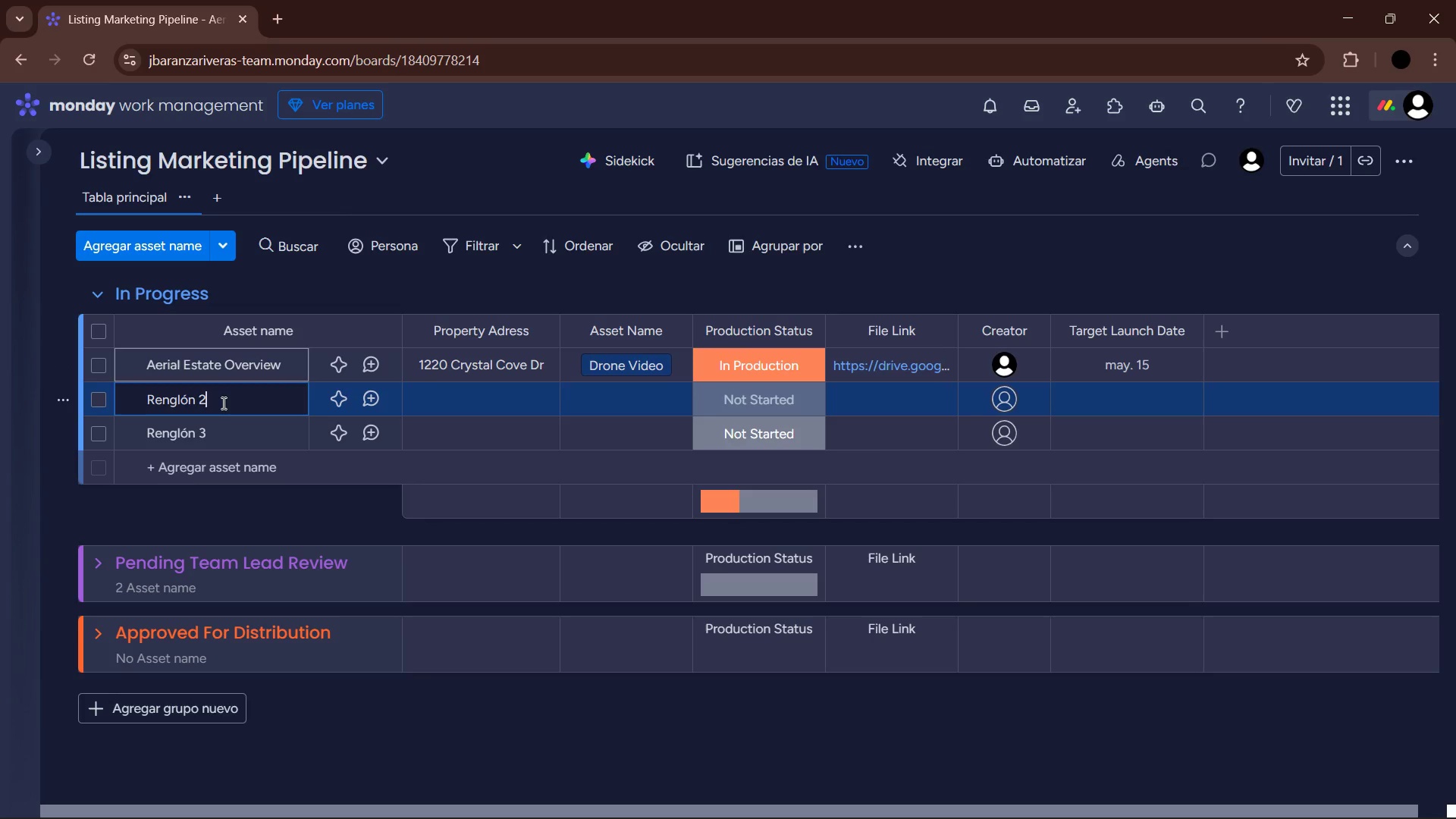 
left_click_drag(start_coordinate=[222, 403], to_coordinate=[101, 400])
 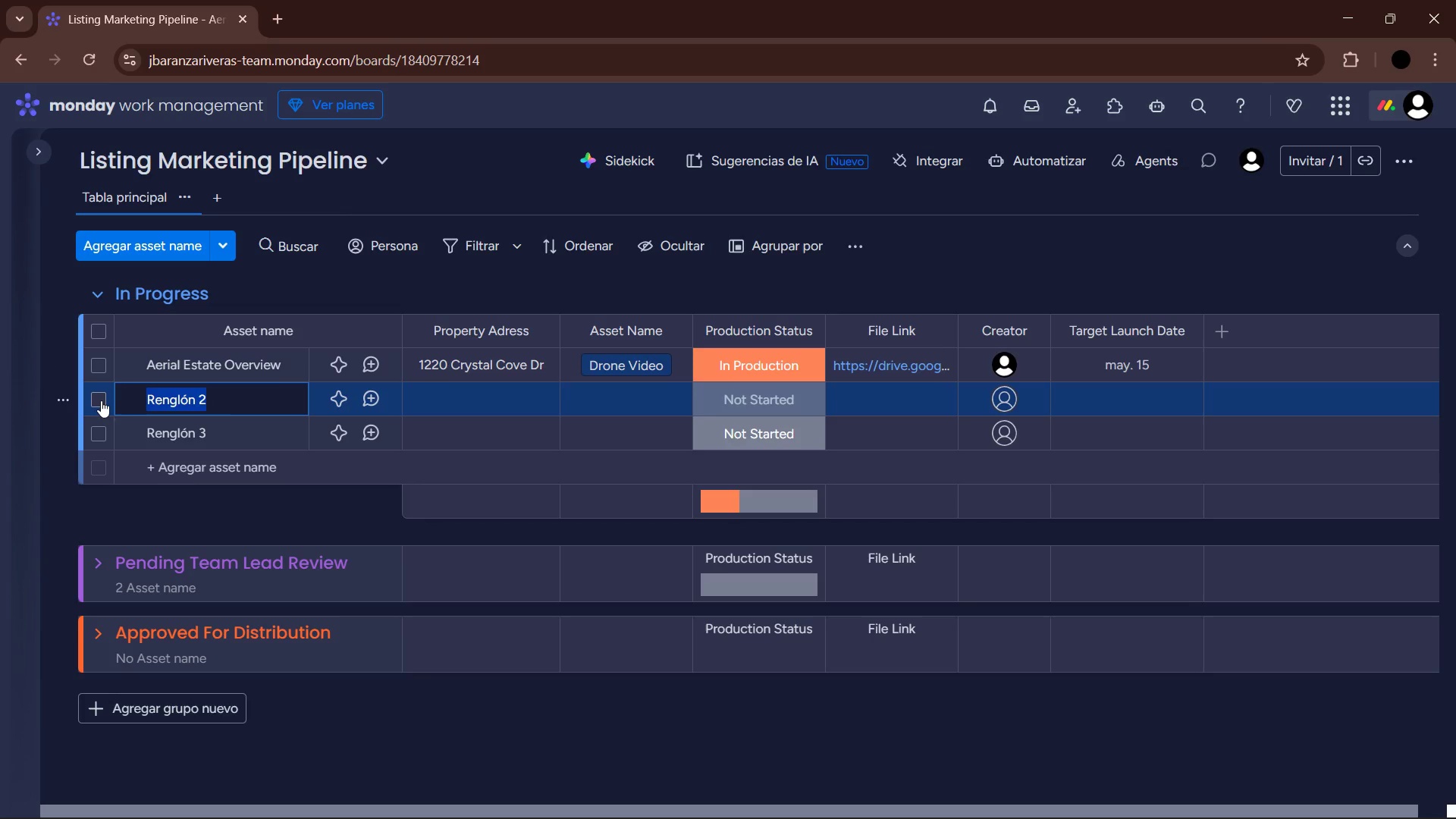 
type(Master Suite Gallery)
 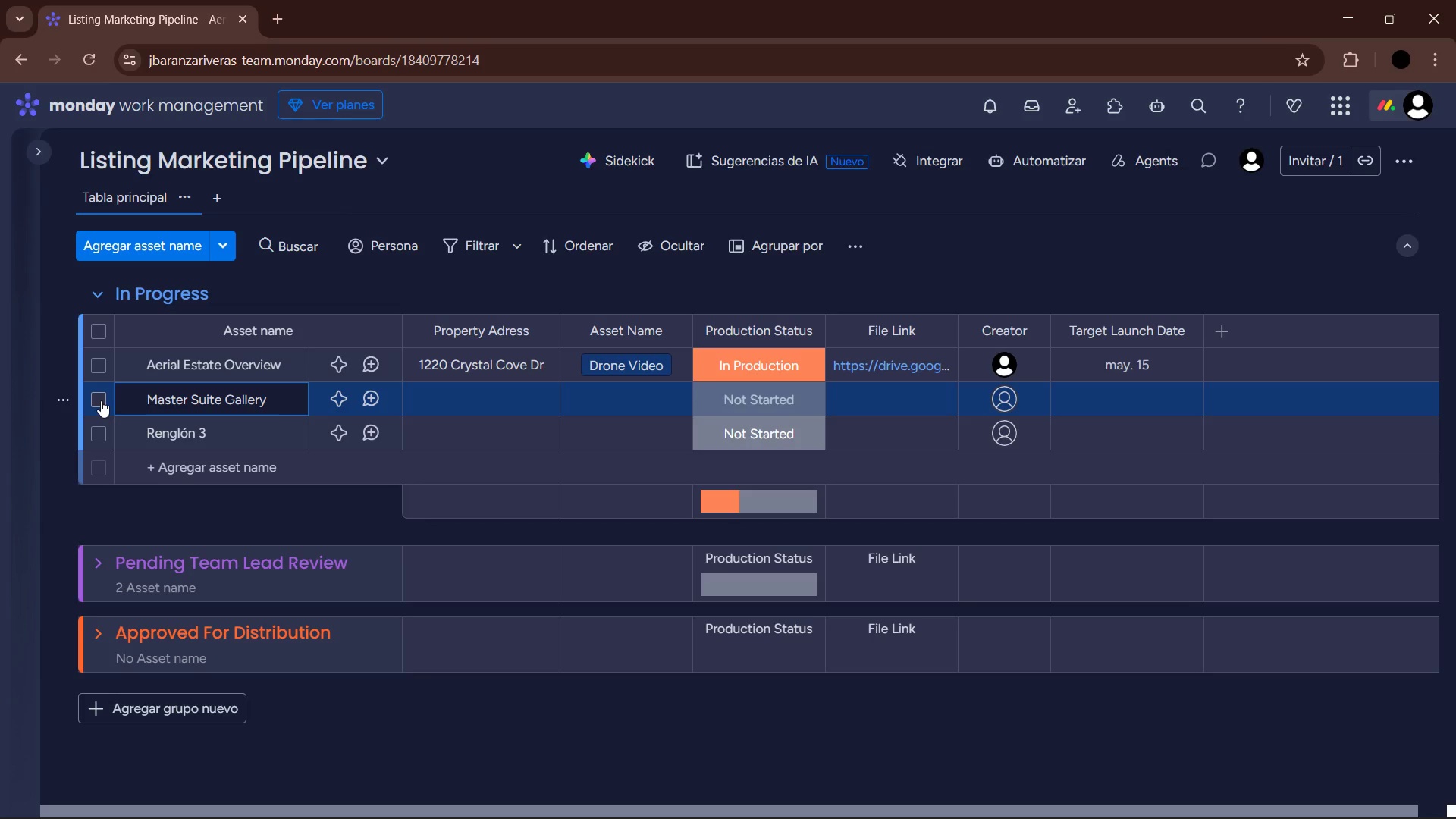 
left_click([498, 398])
 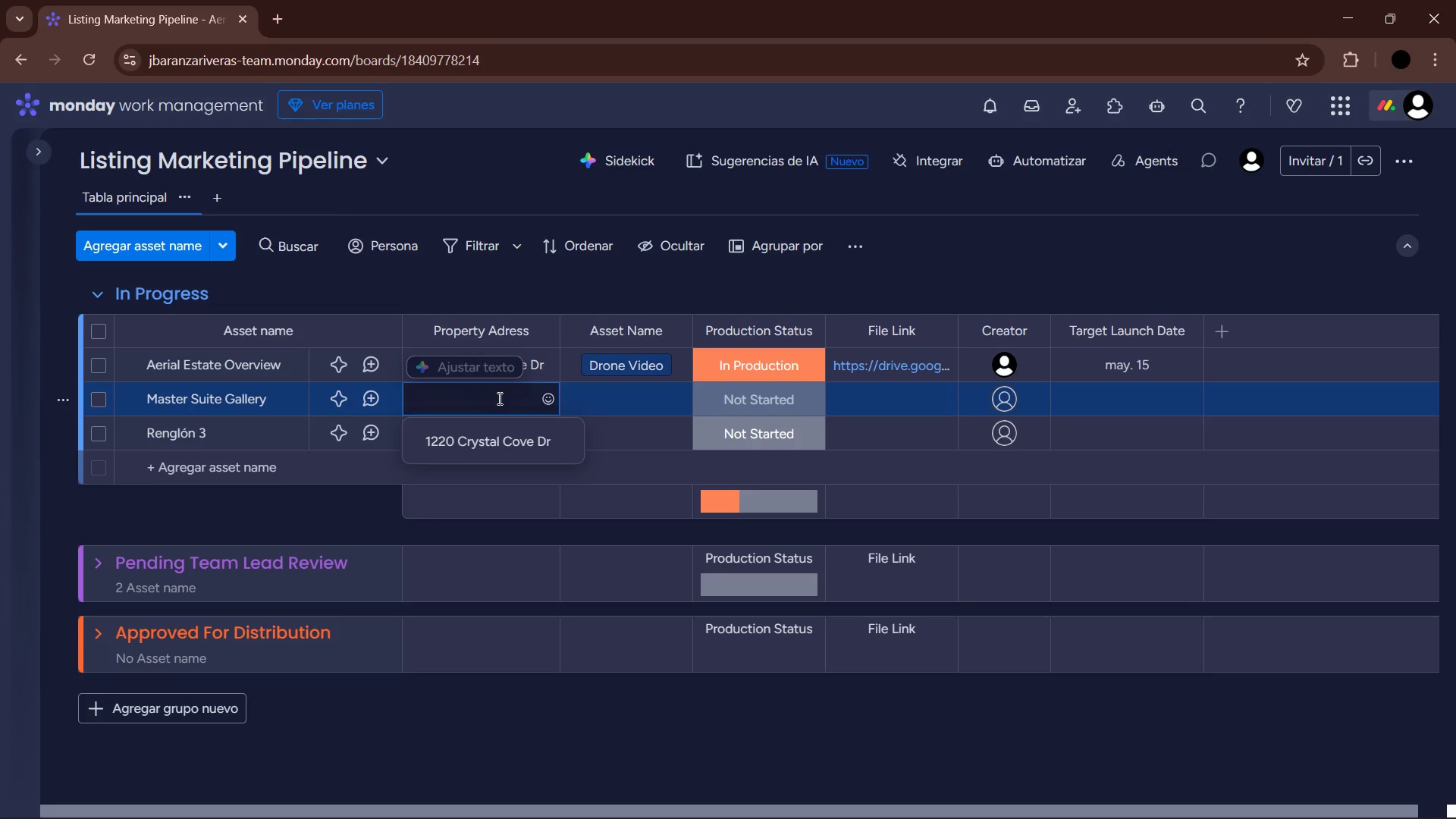 
key(Numpad1)
 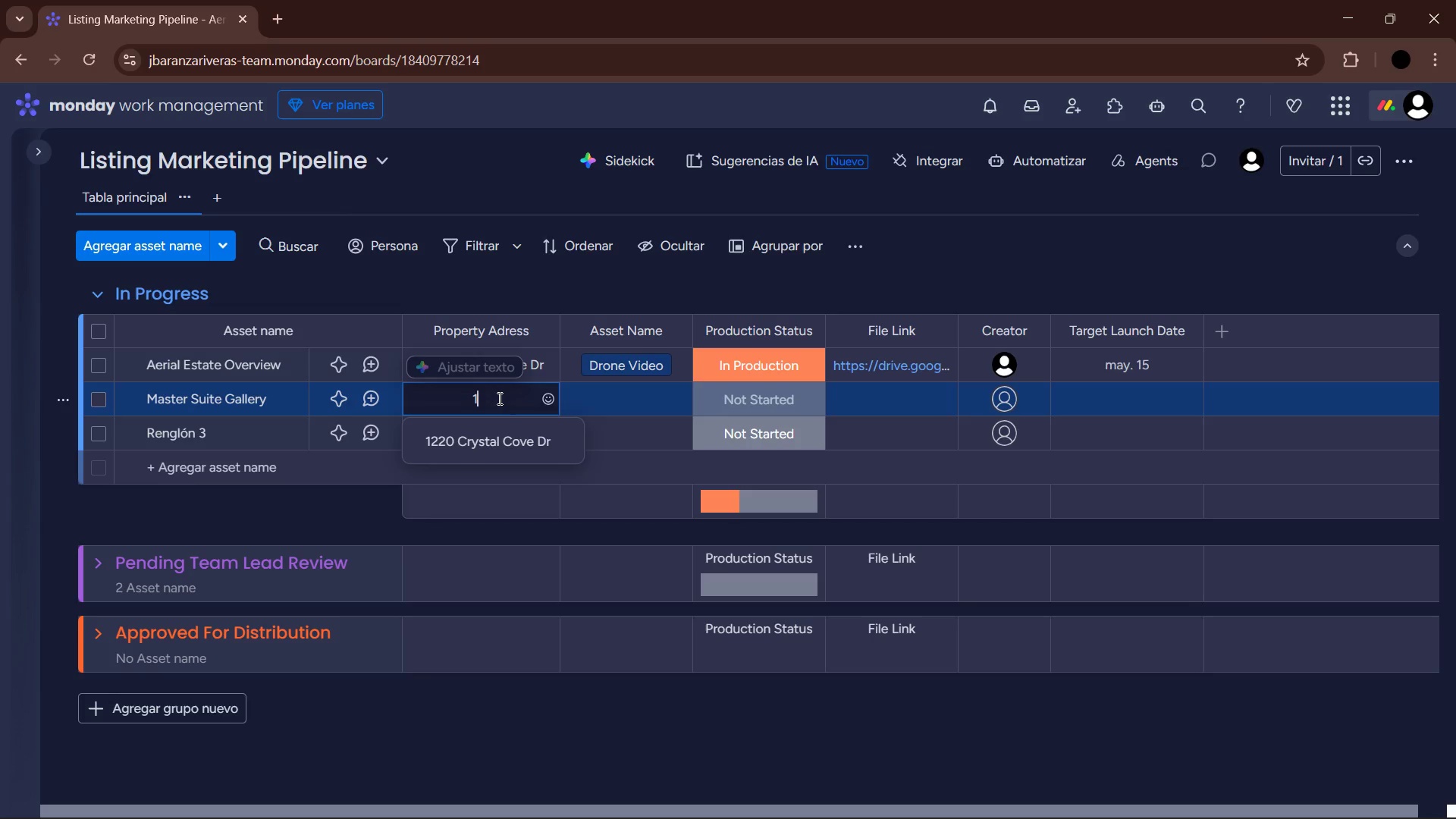 
key(Numpad2)
 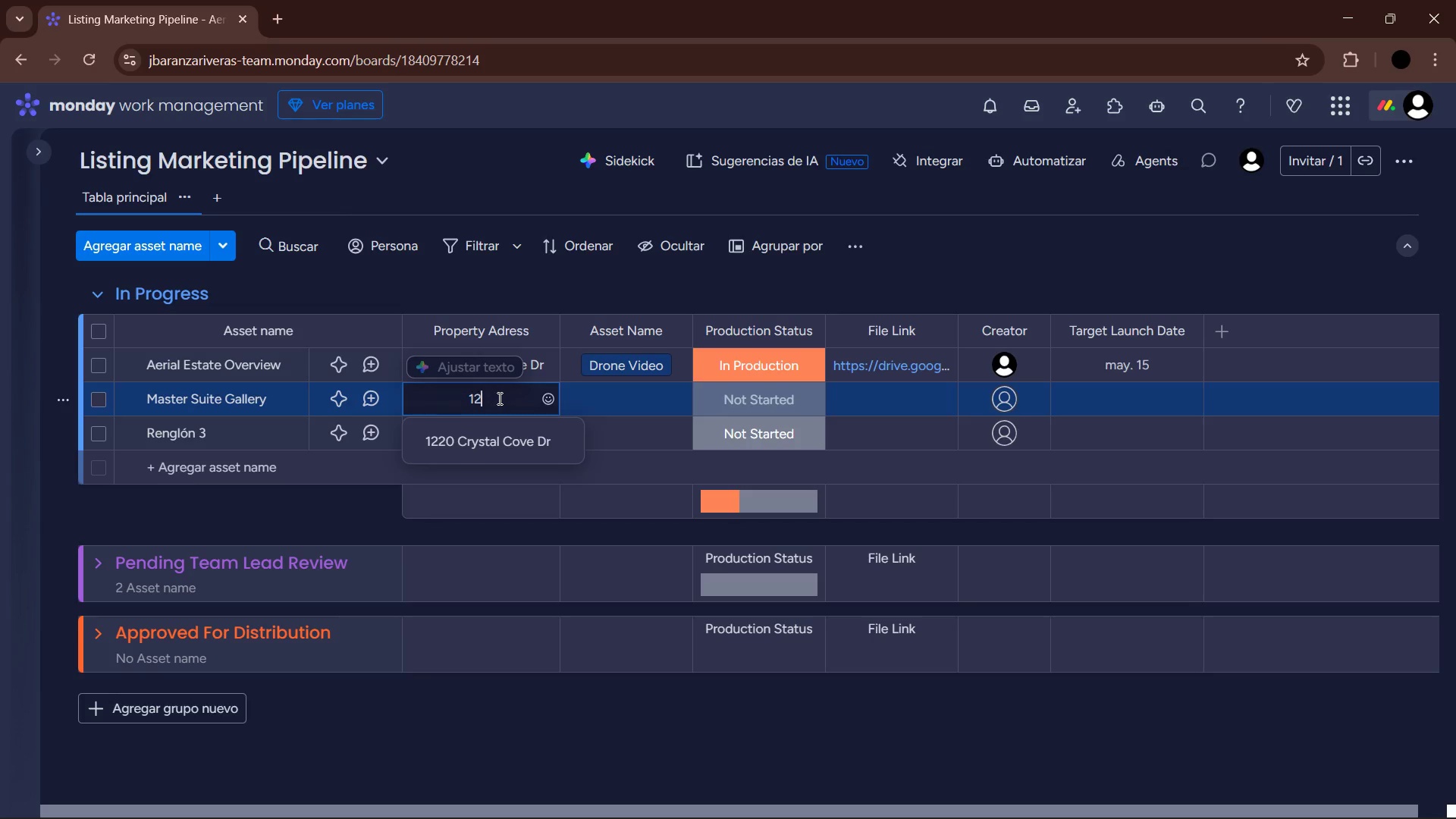 
key(Numpad0)
 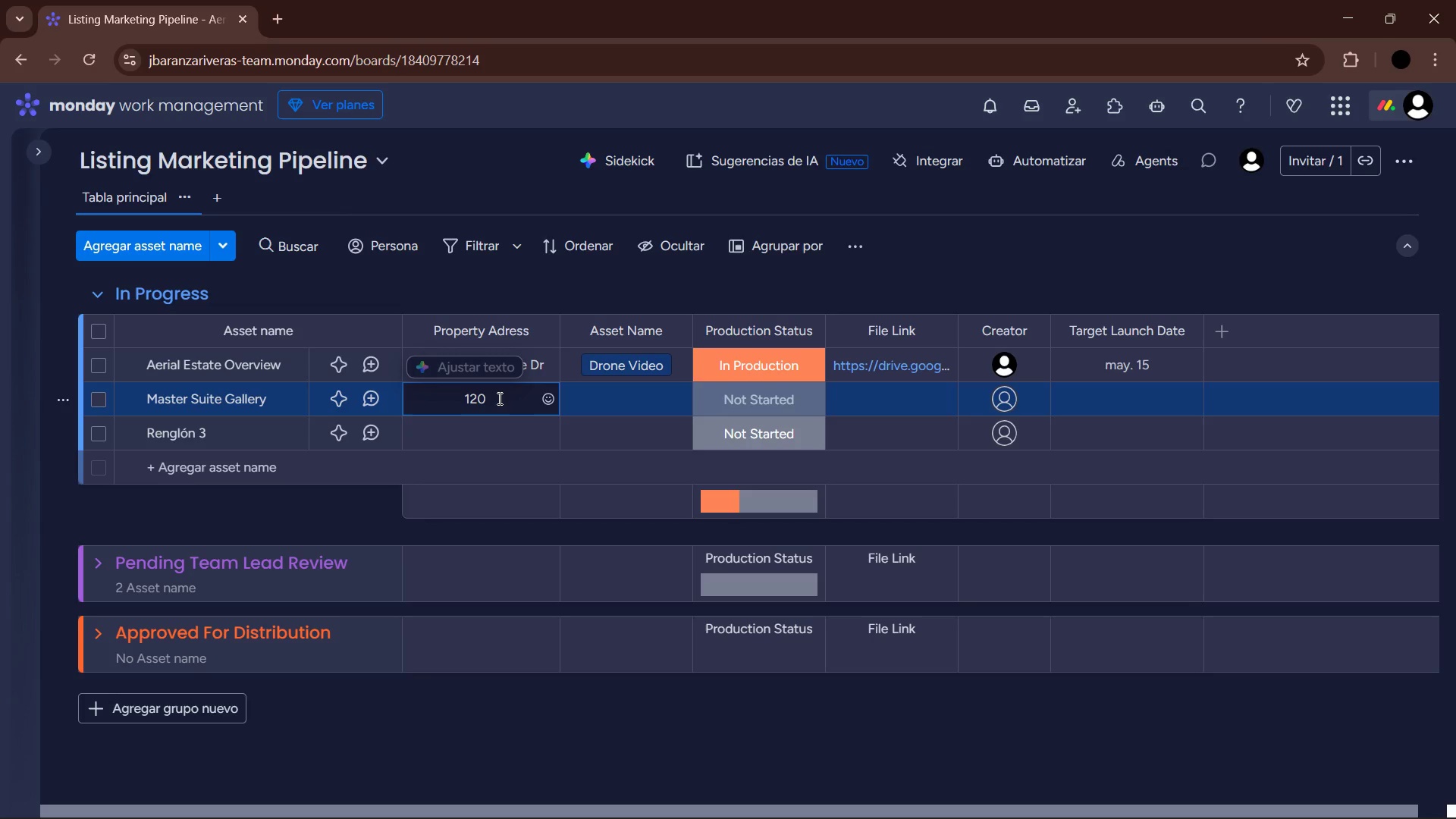 
wait(8.01)
 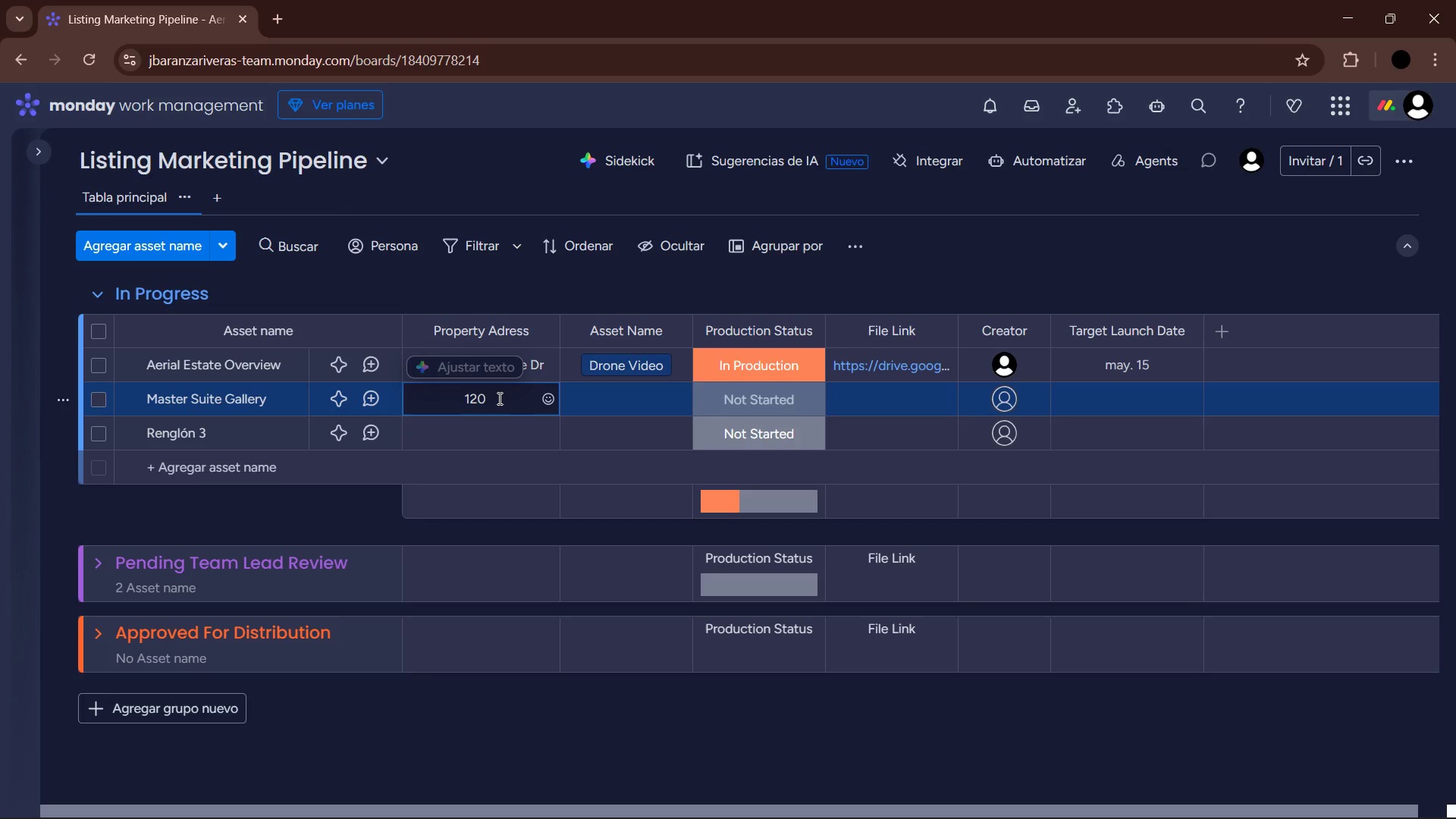 
left_click([925, 789])